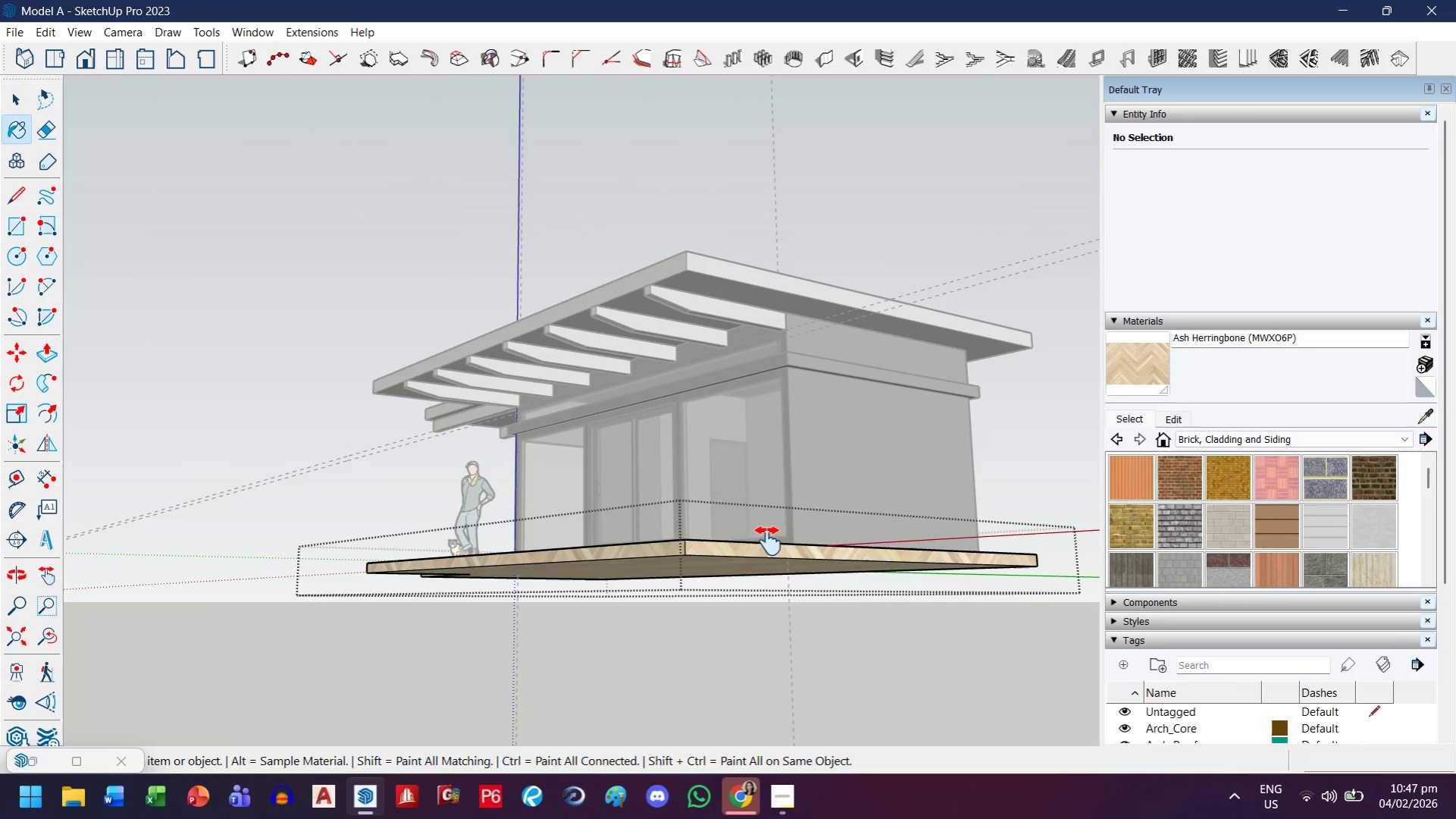 
key(Escape)
 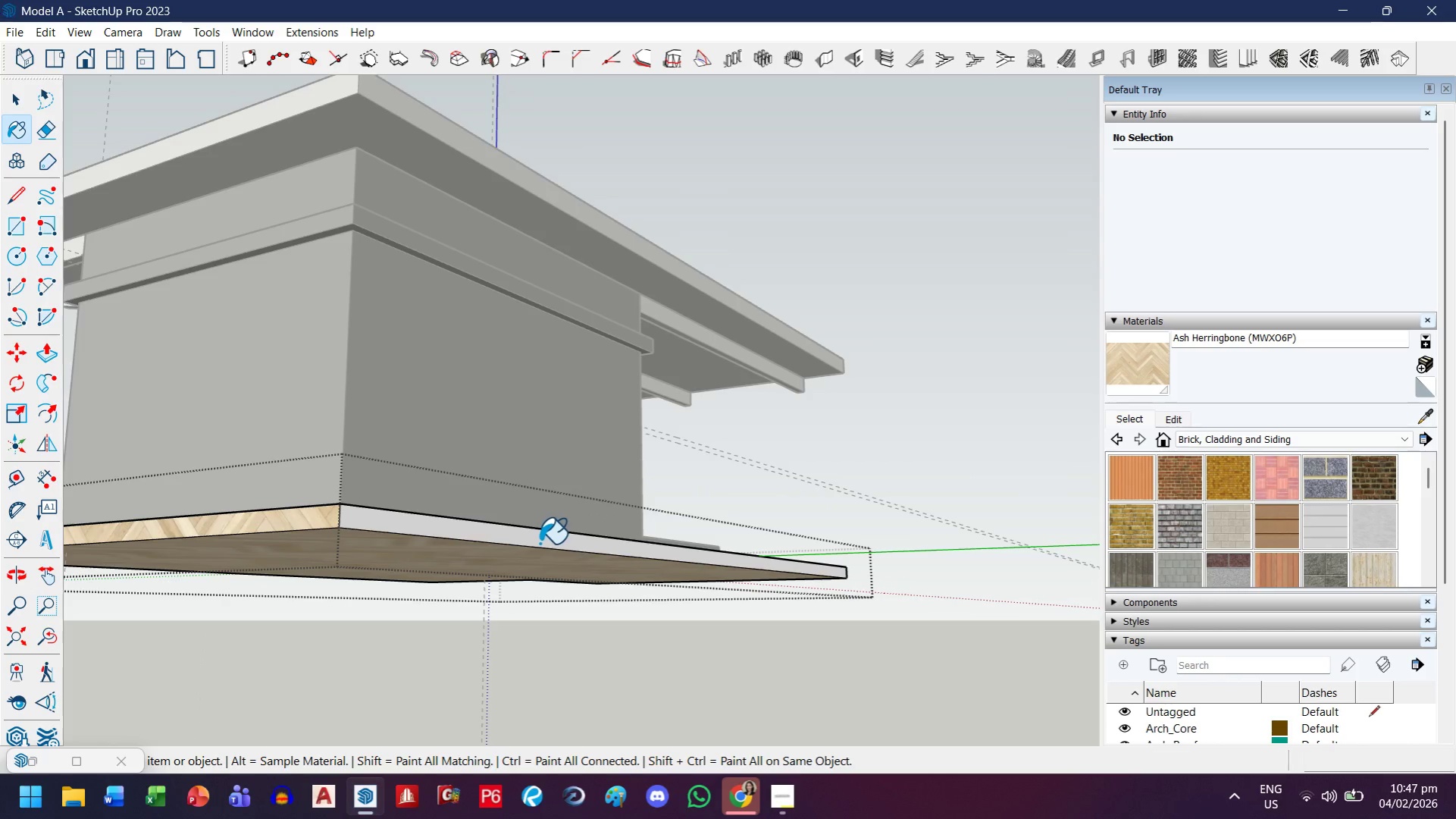 
scroll: coordinate [537, 575], scroll_direction: up, amount: 6.0
 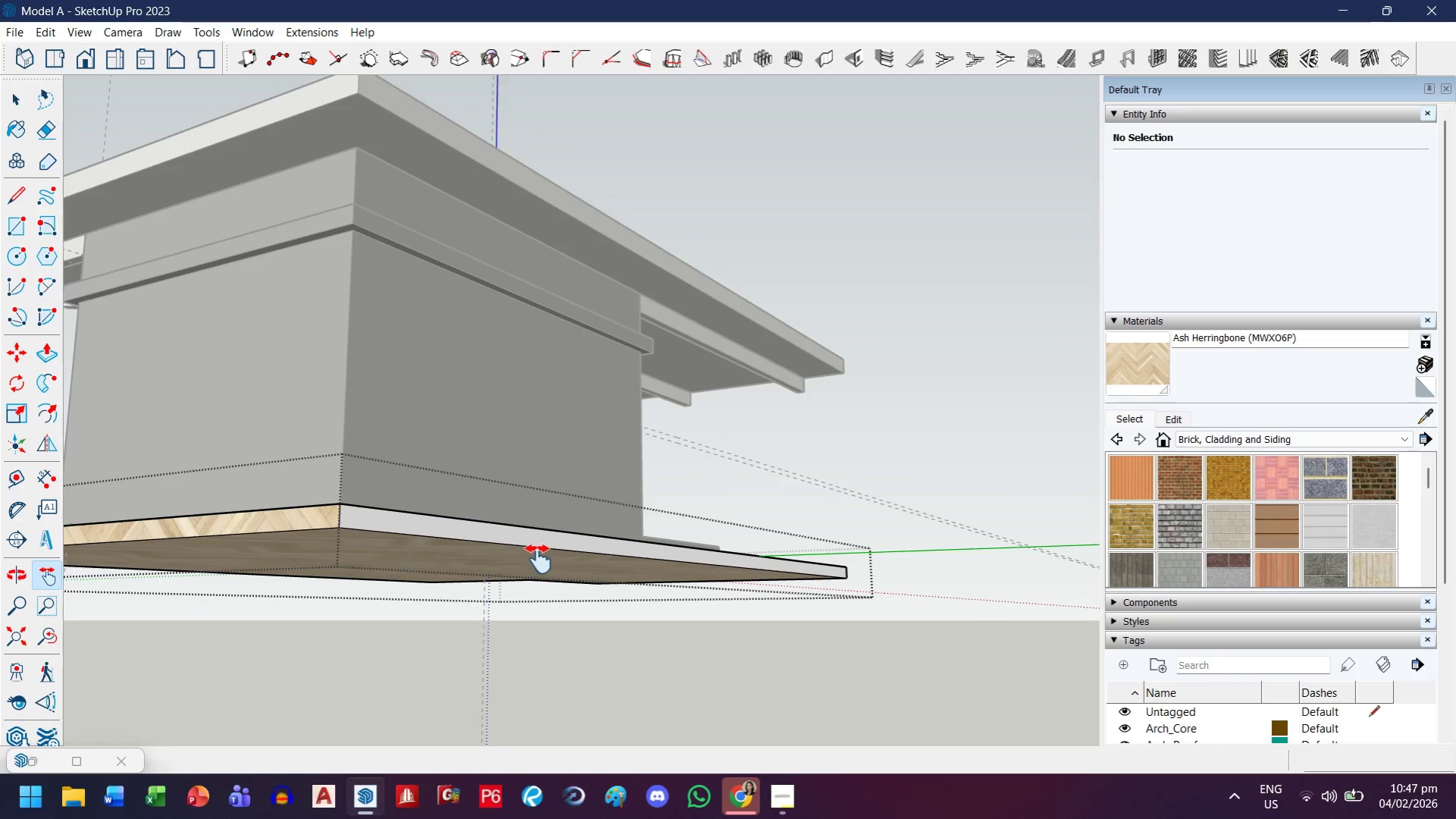 
left_click([540, 544])
 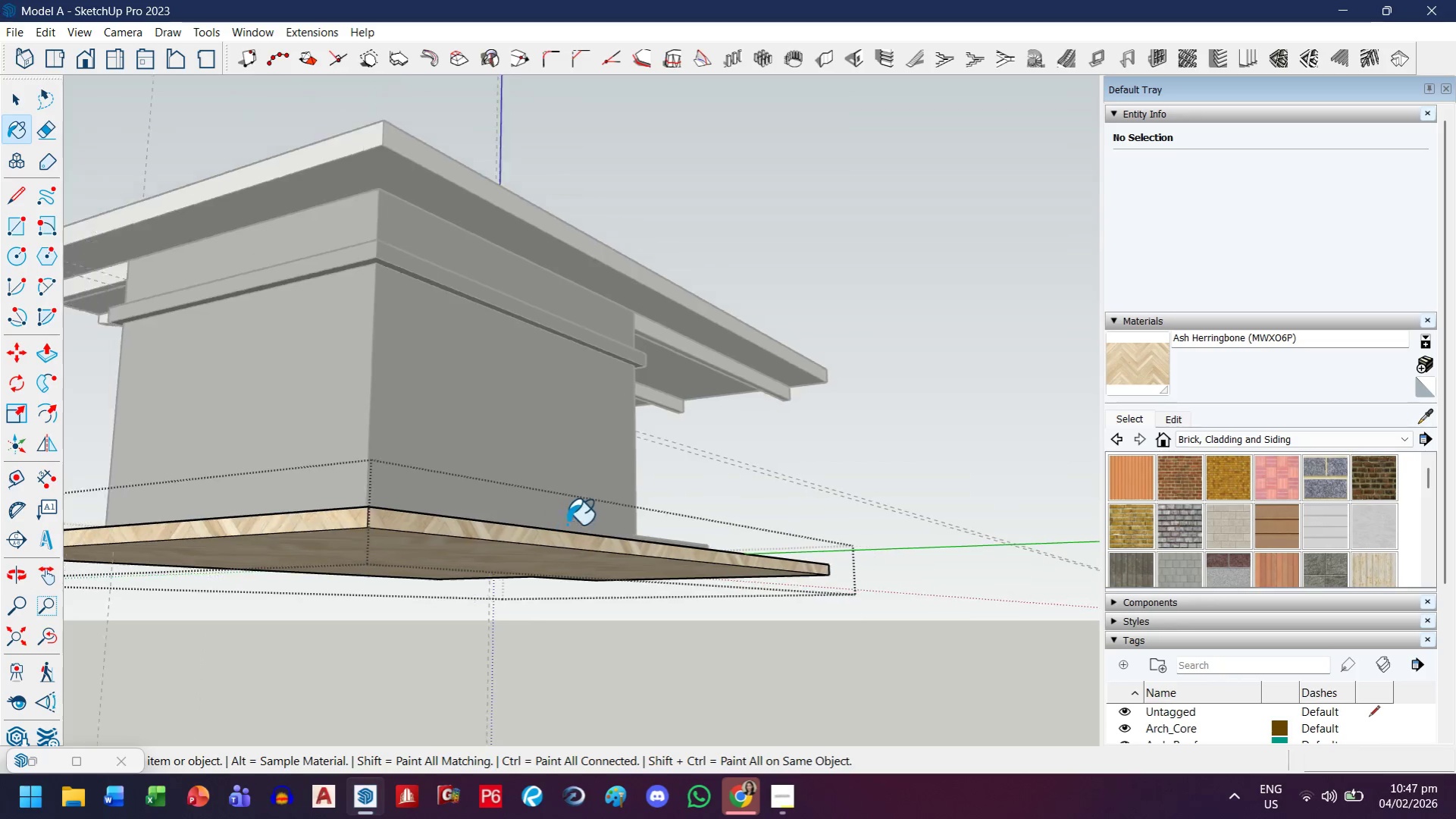 
scroll: coordinate [568, 524], scroll_direction: down, amount: 3.0
 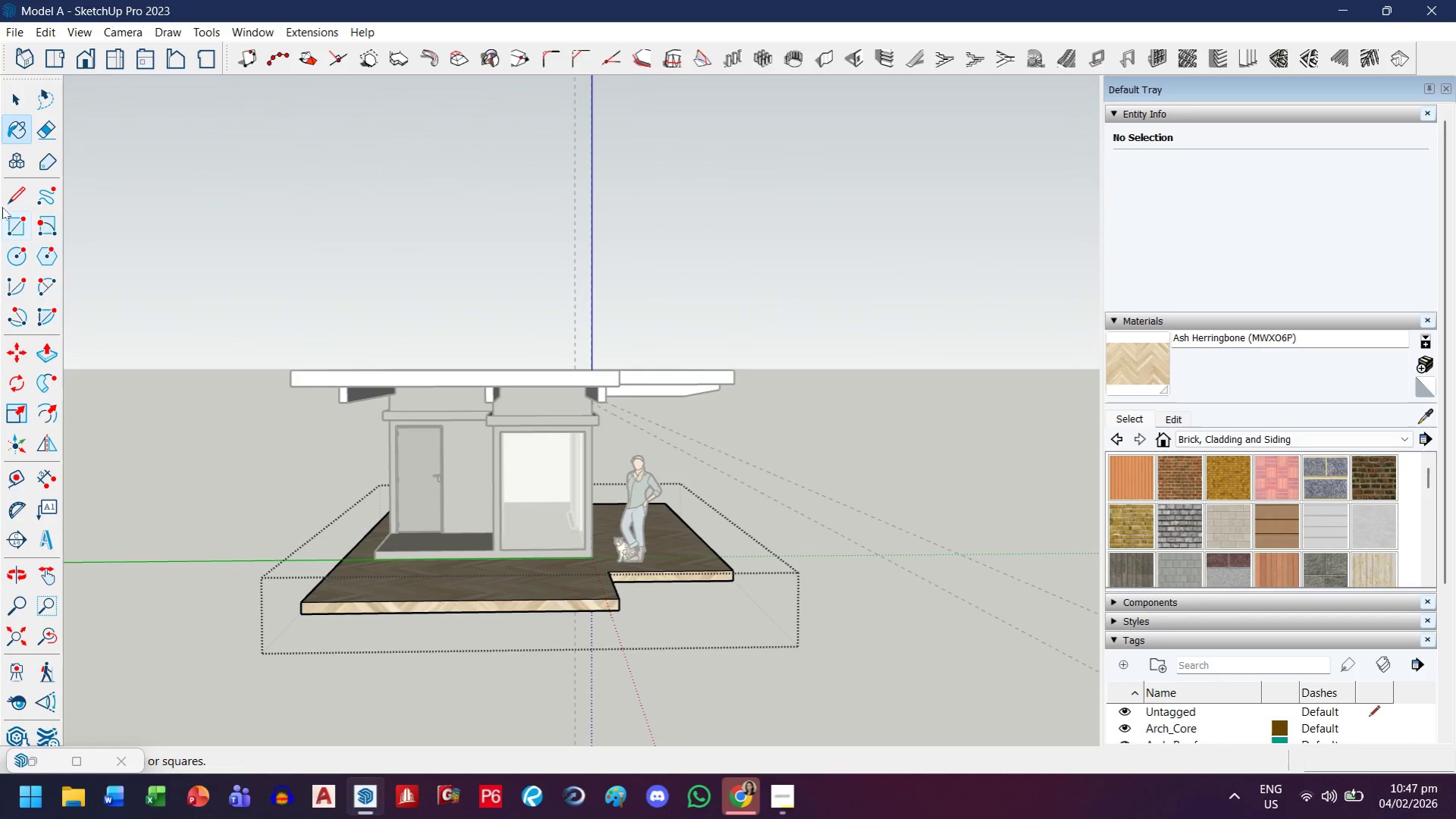 
left_click([12, 99])
 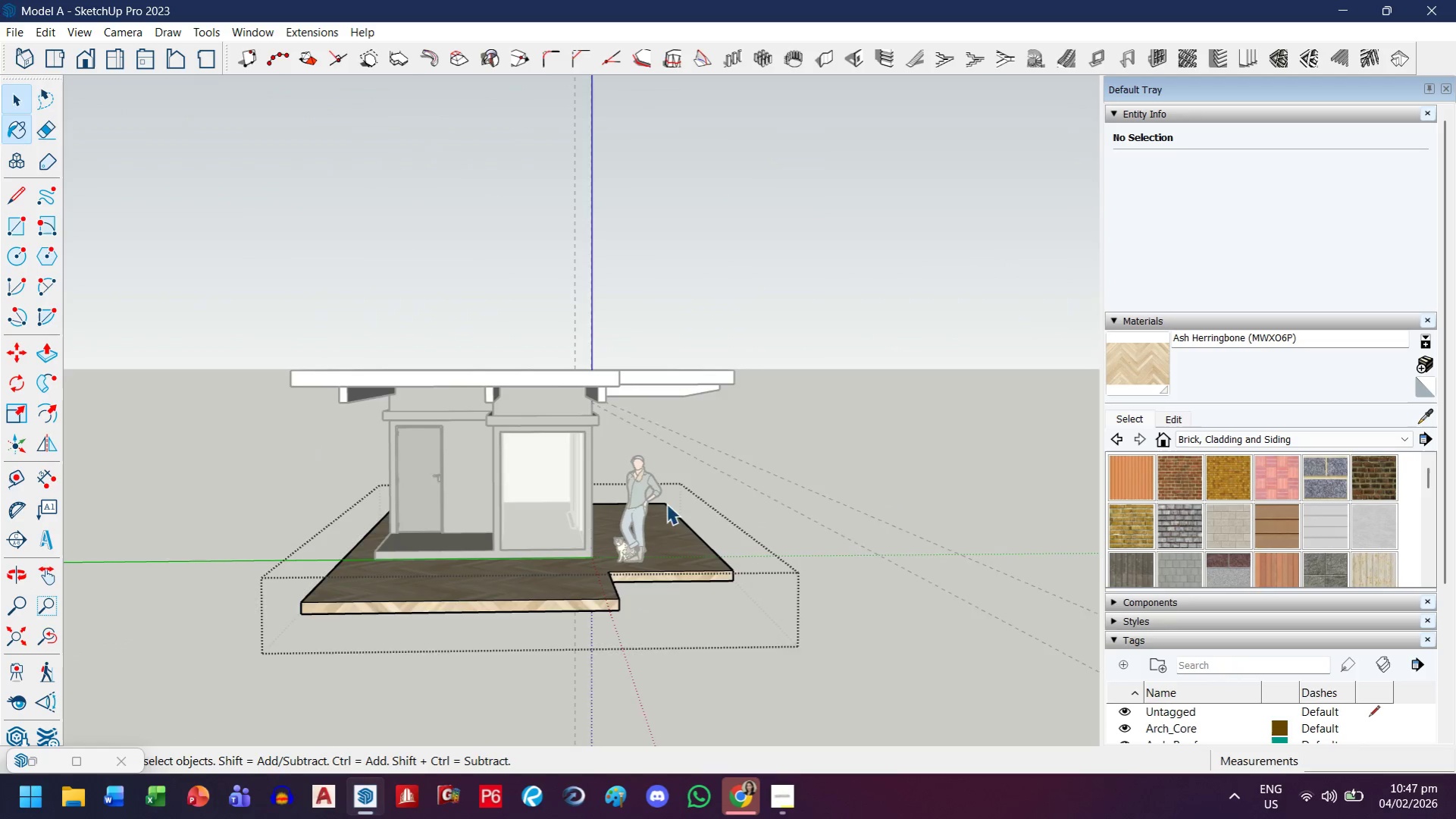 
key(Escape)
 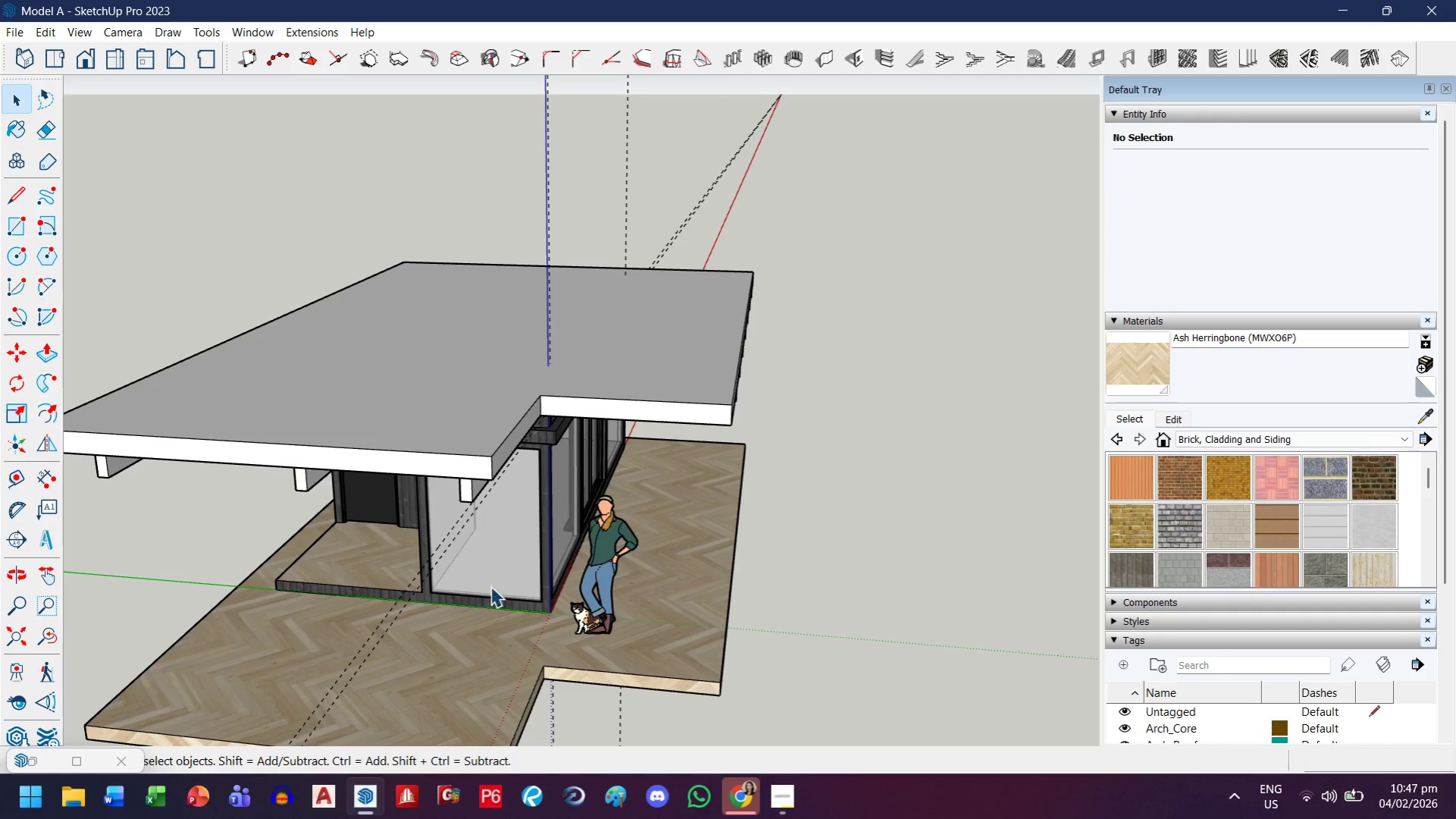 
scroll: coordinate [546, 473], scroll_direction: up, amount: 3.0
 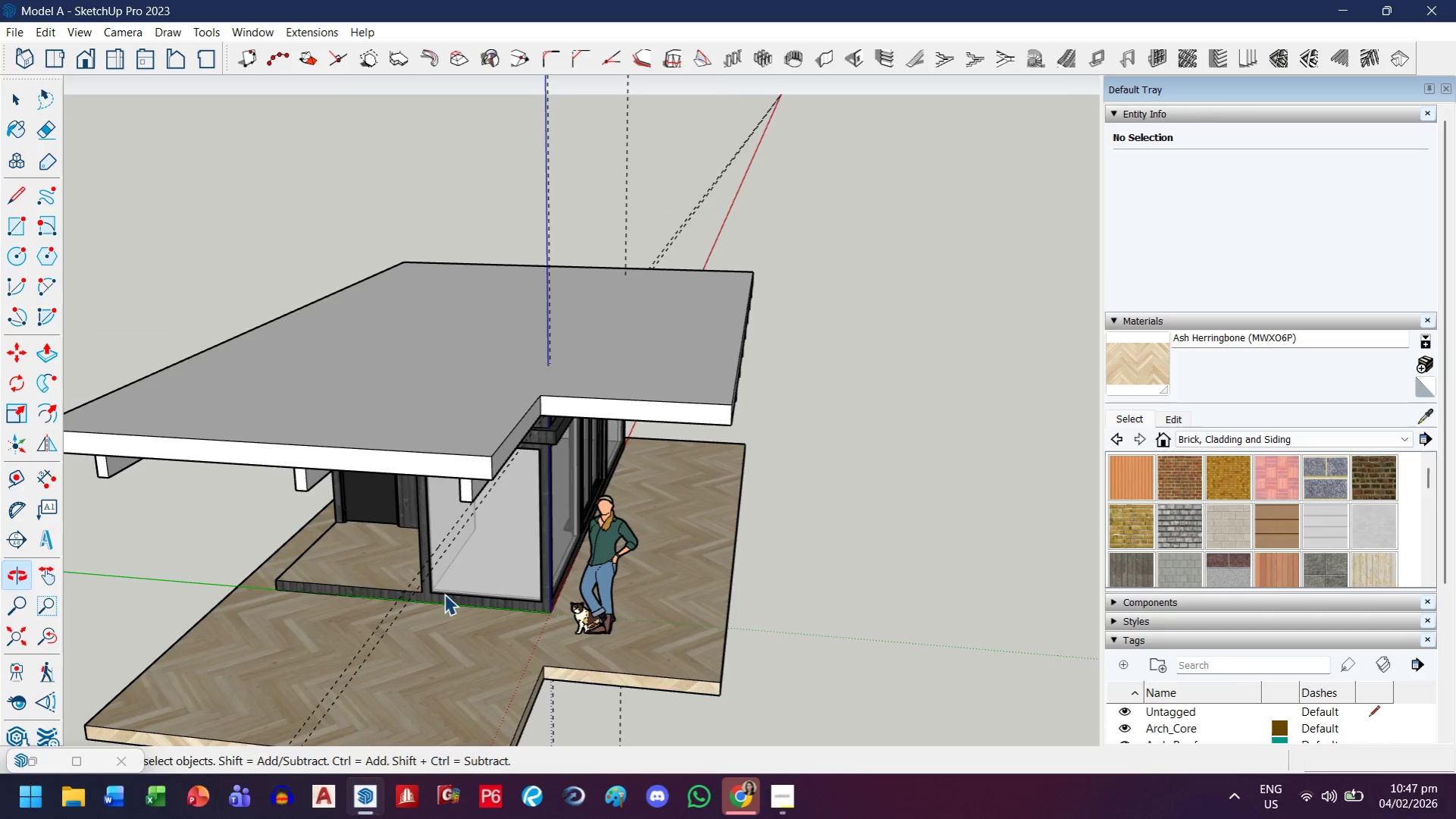 
double_click([506, 569])
 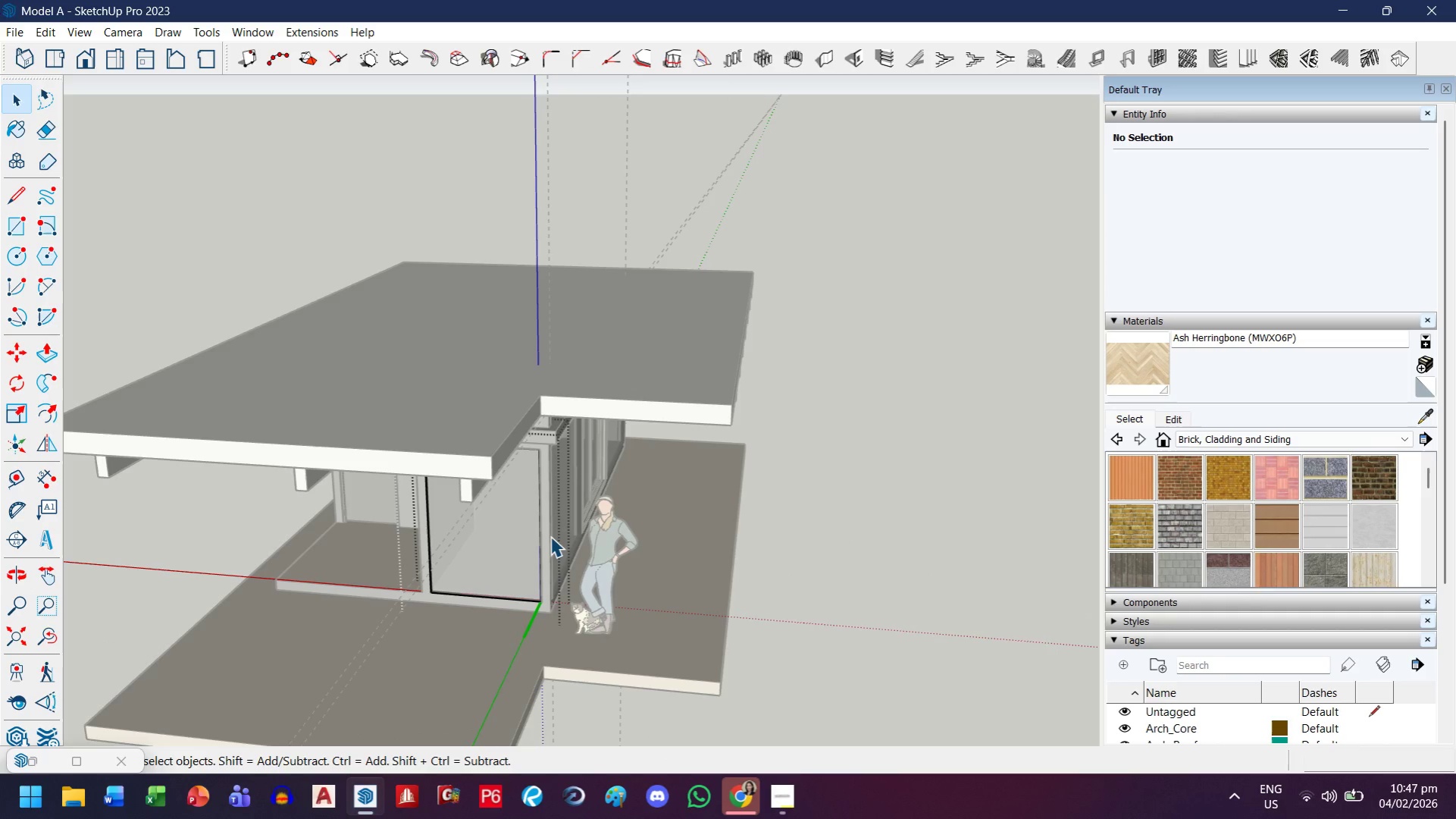 
key(Escape)
 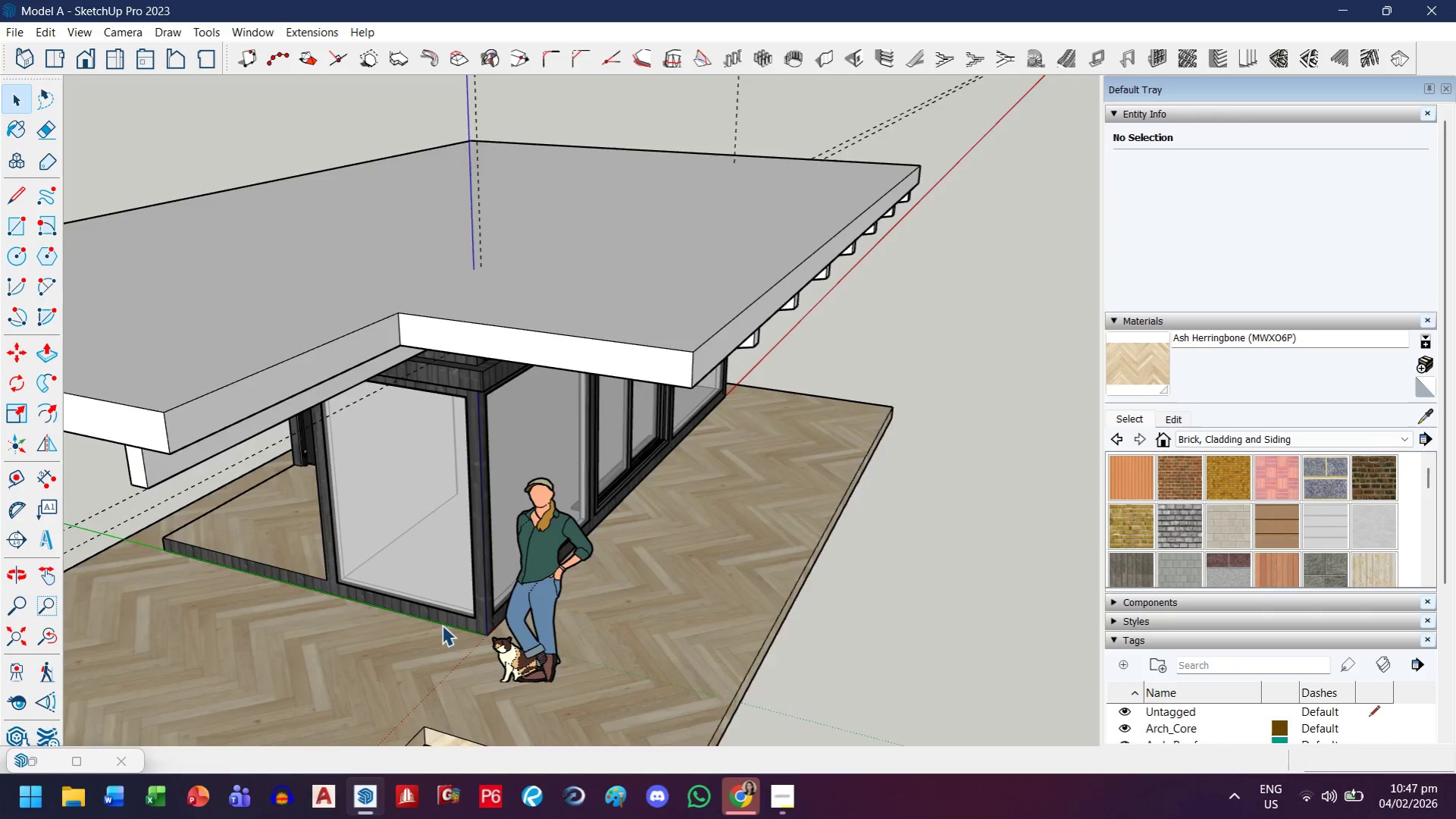 
scroll: coordinate [442, 626], scroll_direction: up, amount: 6.0
 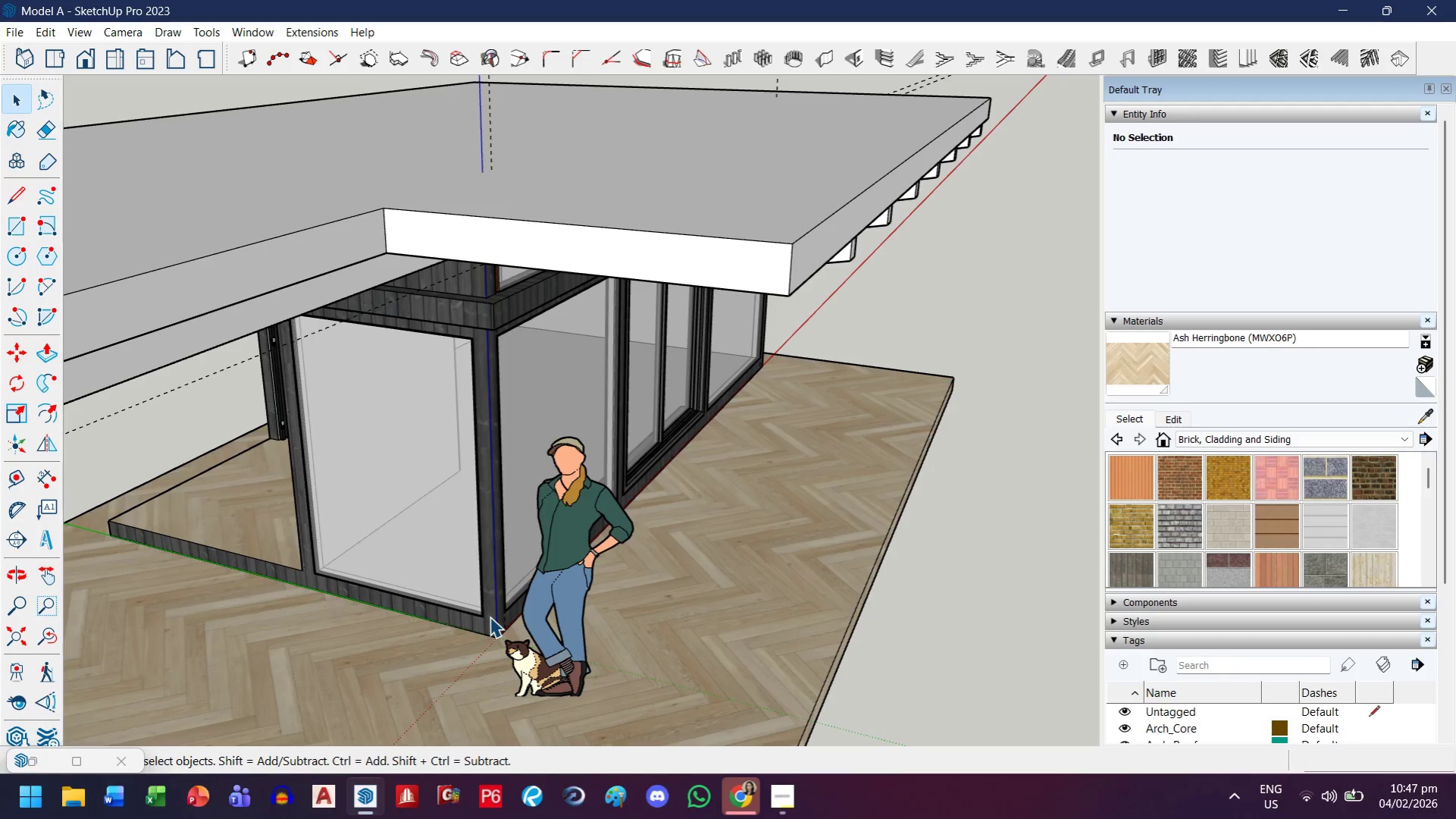 
double_click([490, 617])
 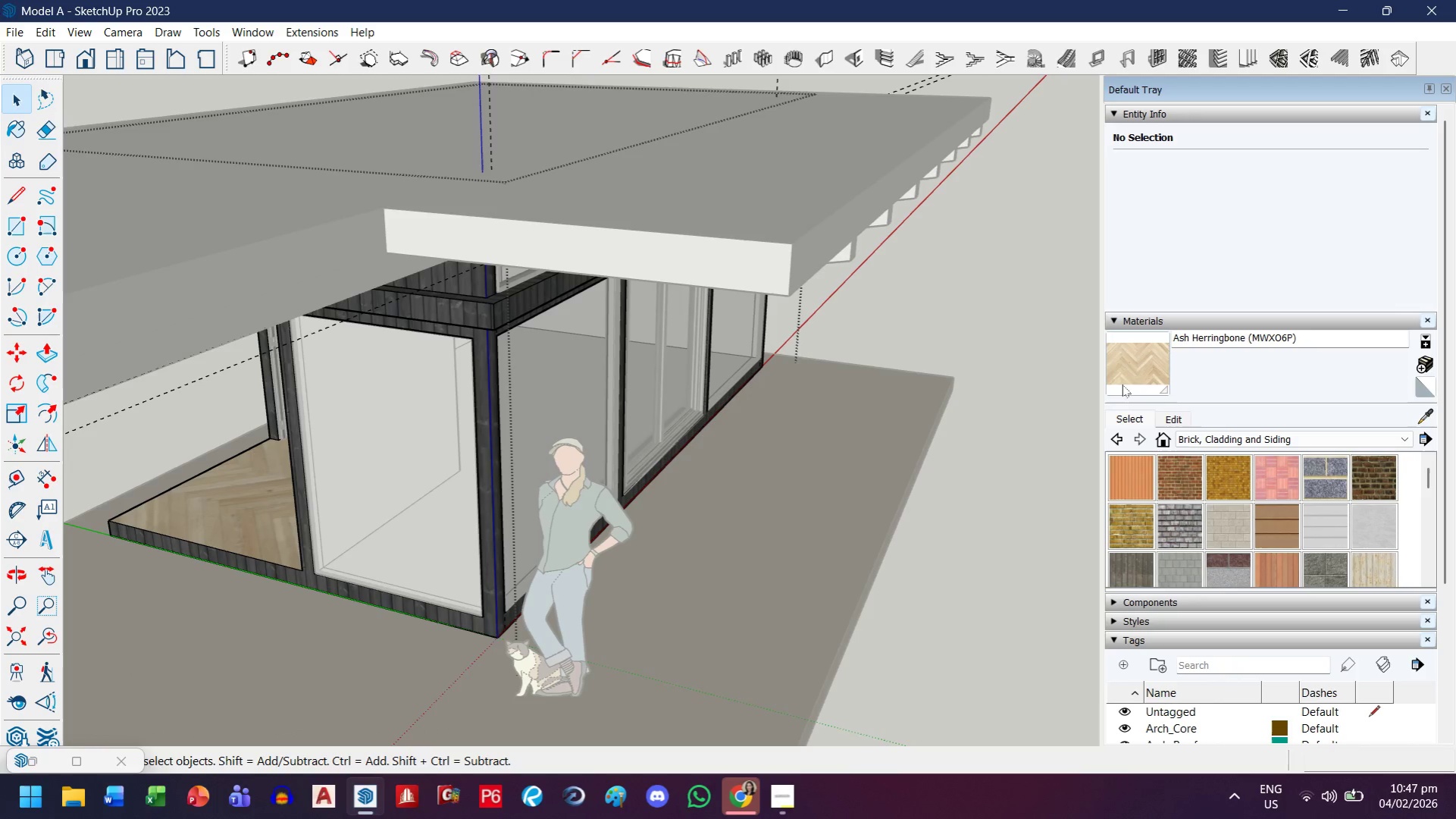 
left_click_drag(start_coordinate=[1129, 370], to_coordinate=[1111, 379])
 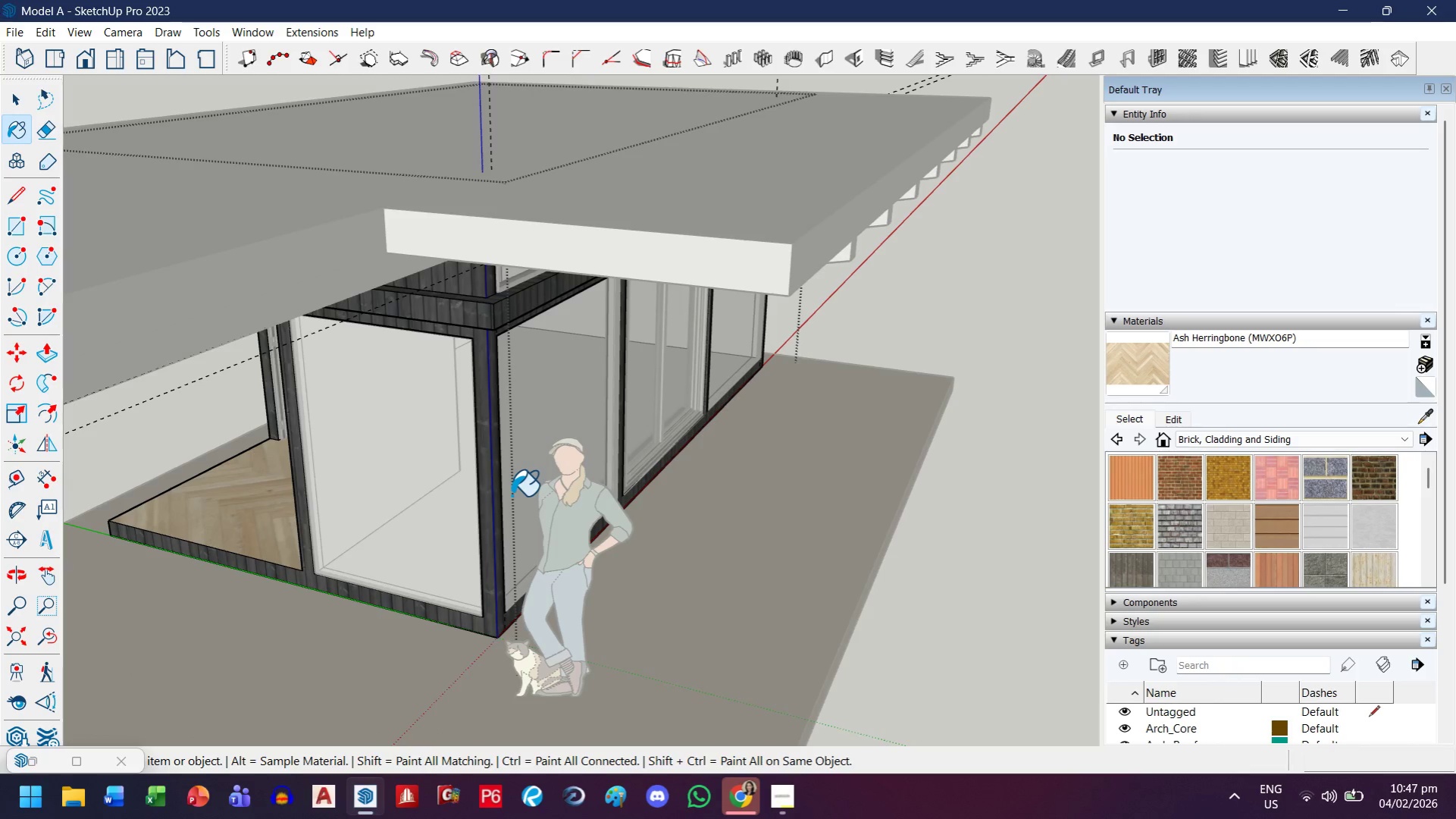 
left_click([512, 496])
 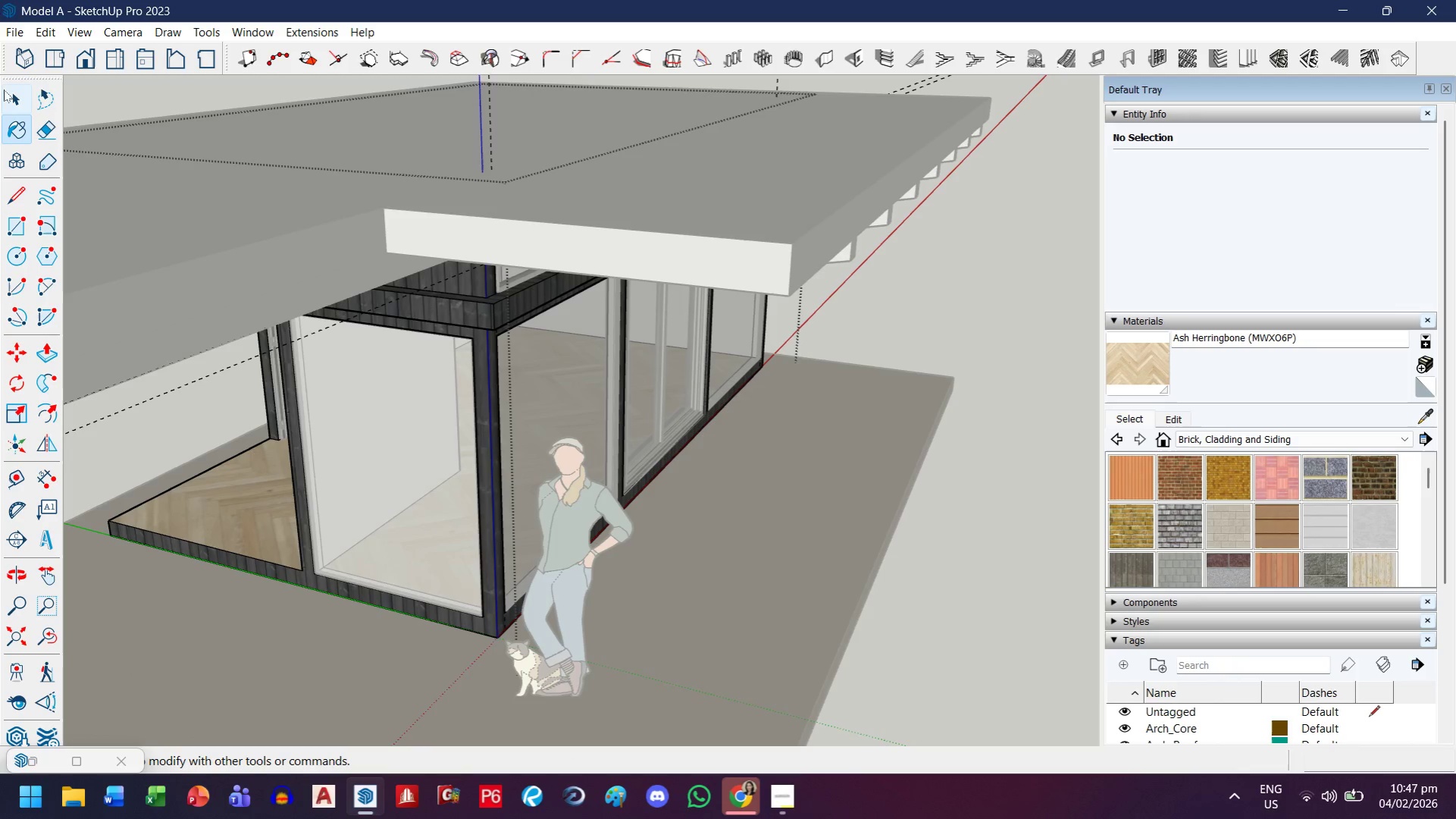 
left_click([8, 101])
 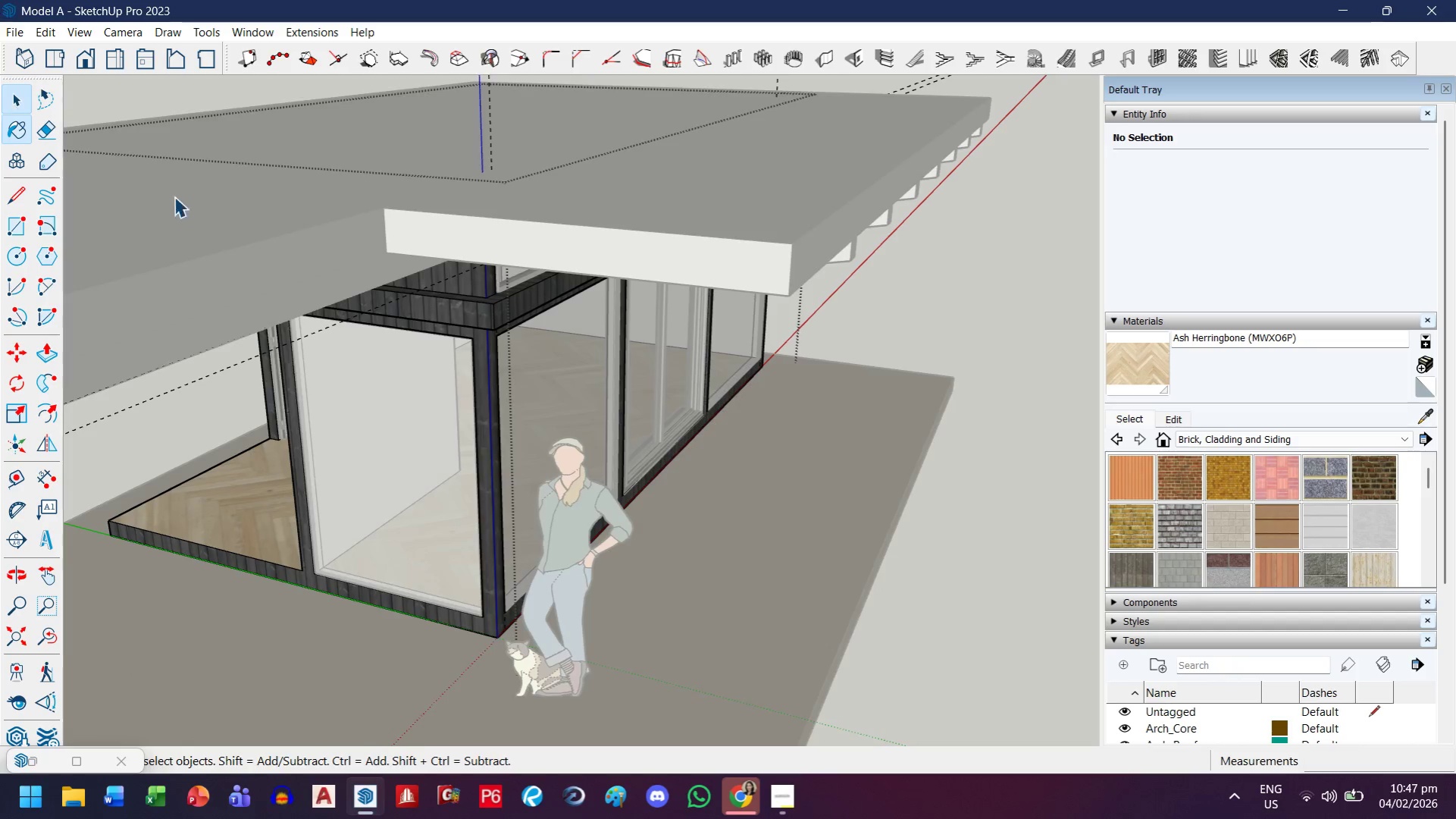 
key(Escape)
 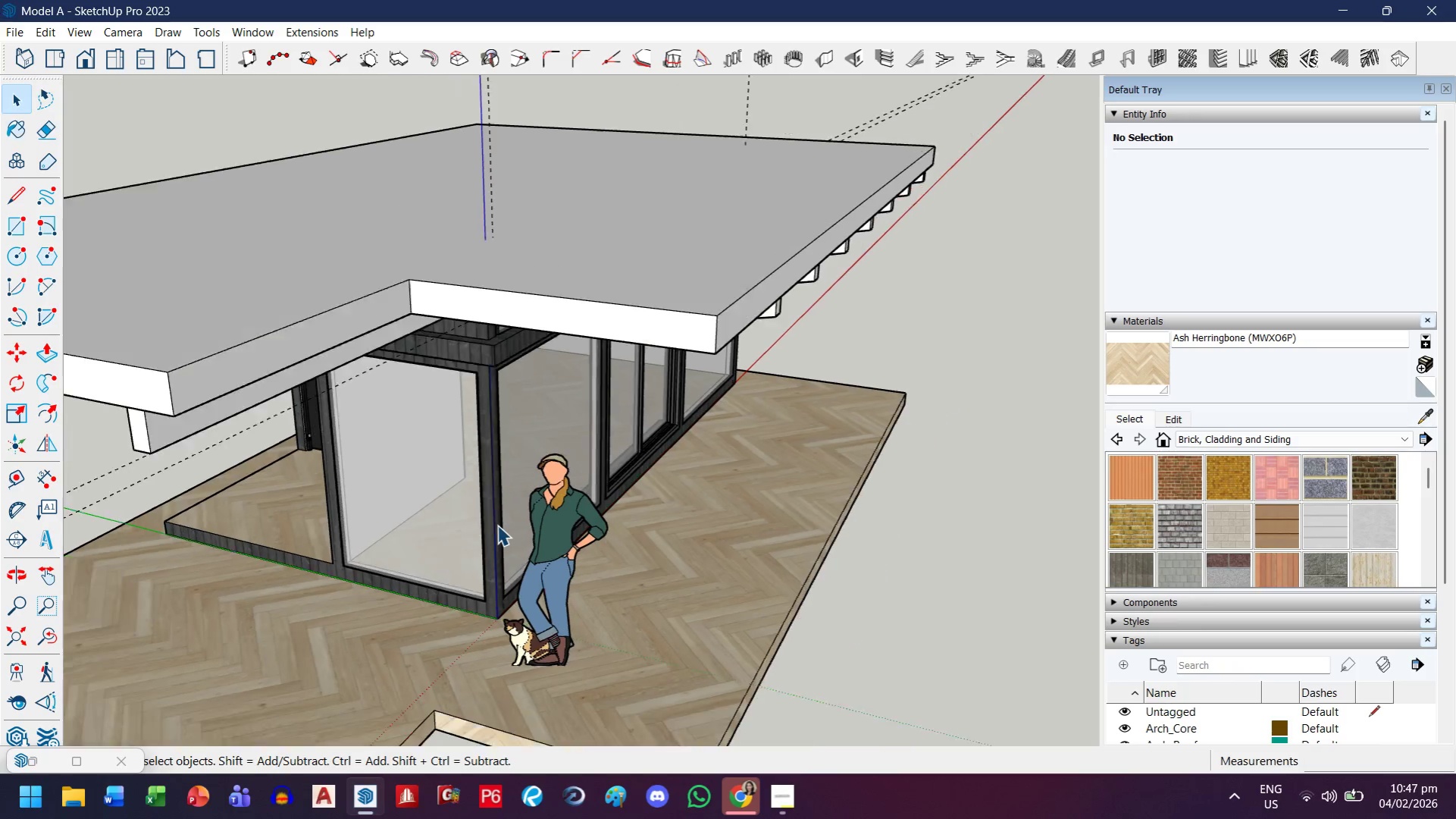 
scroll: coordinate [565, 504], scroll_direction: down, amount: 7.0
 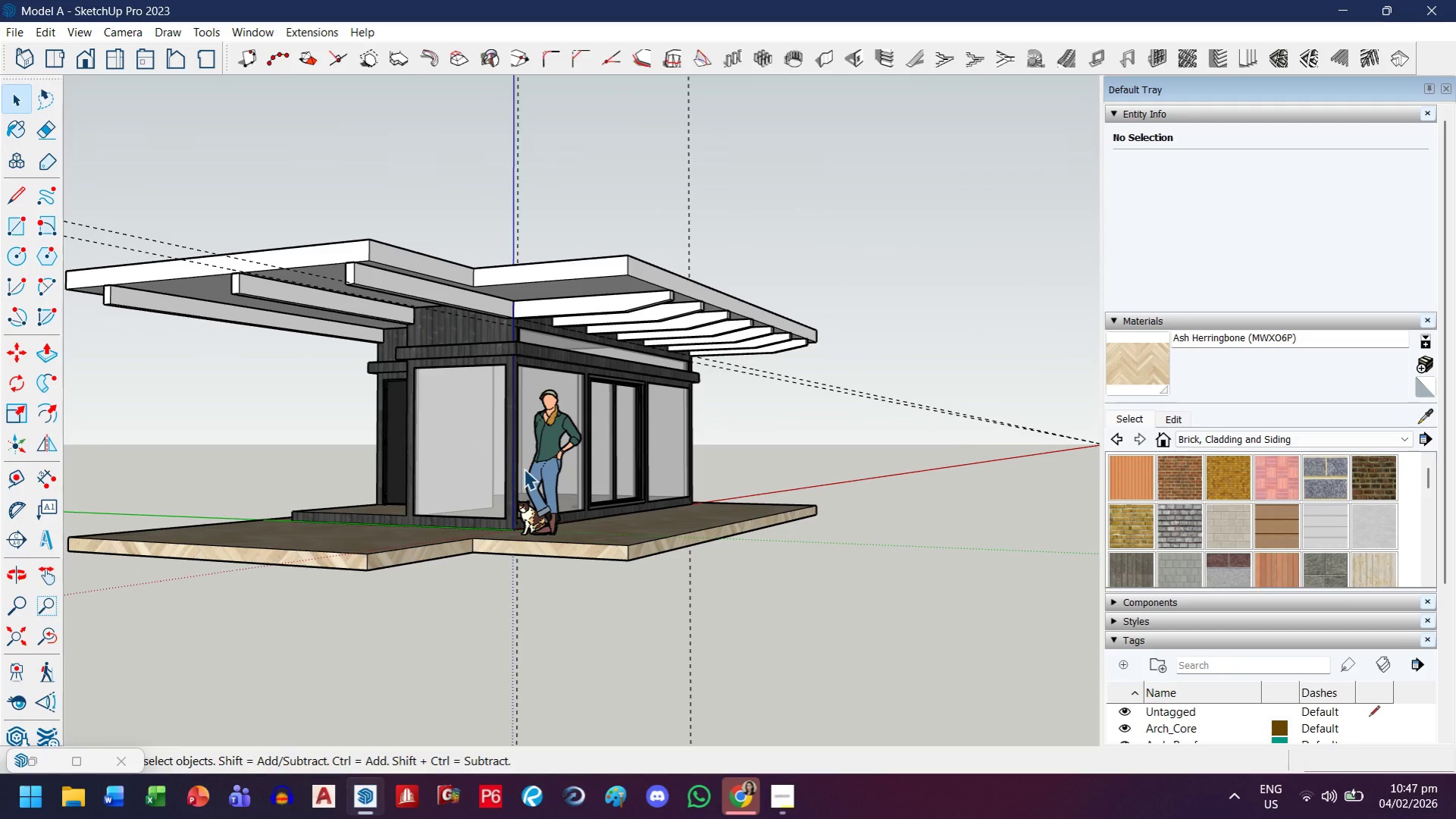 
wait(5.29)
 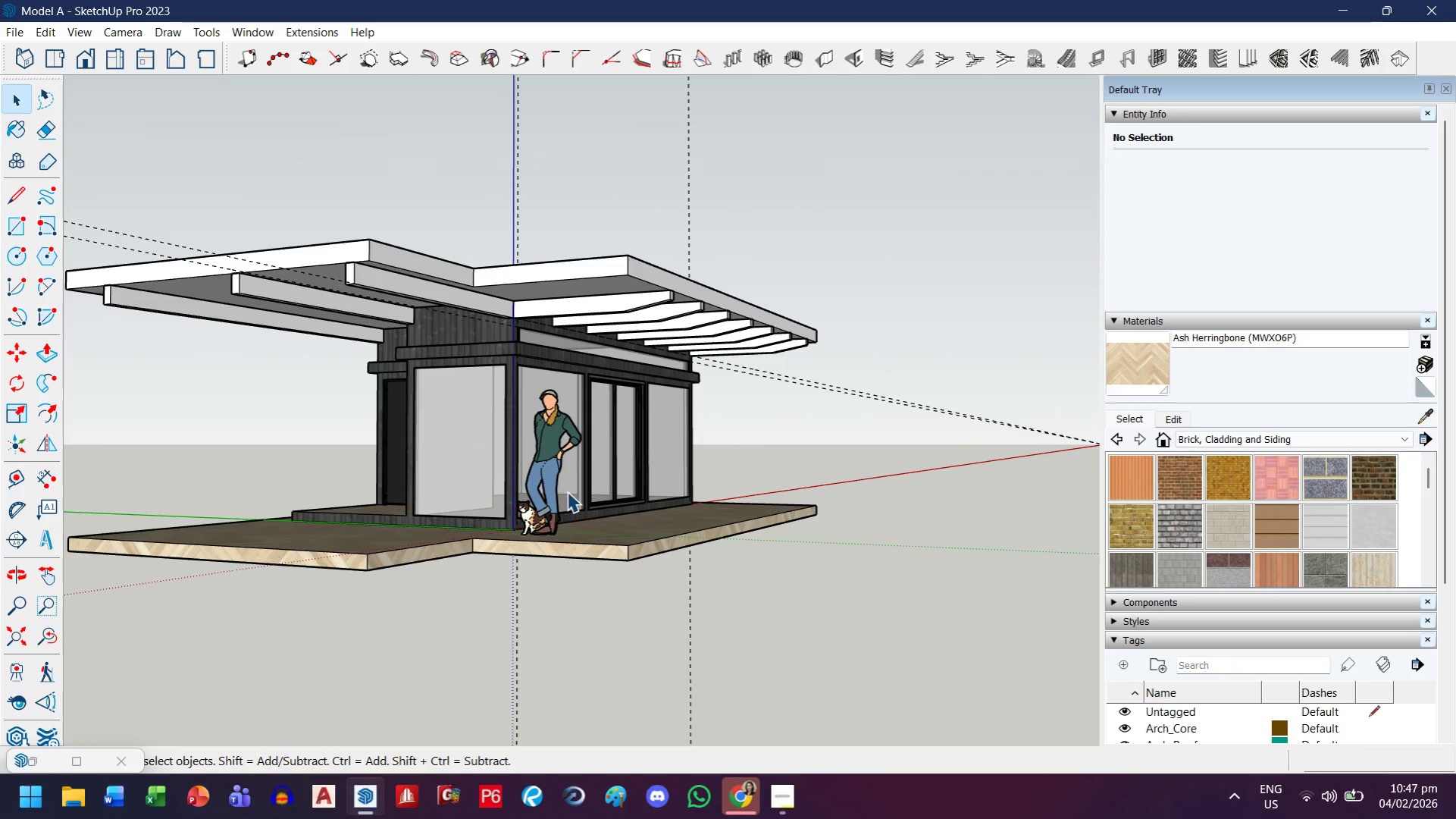 
scroll: coordinate [609, 465], scroll_direction: down, amount: 1.0
 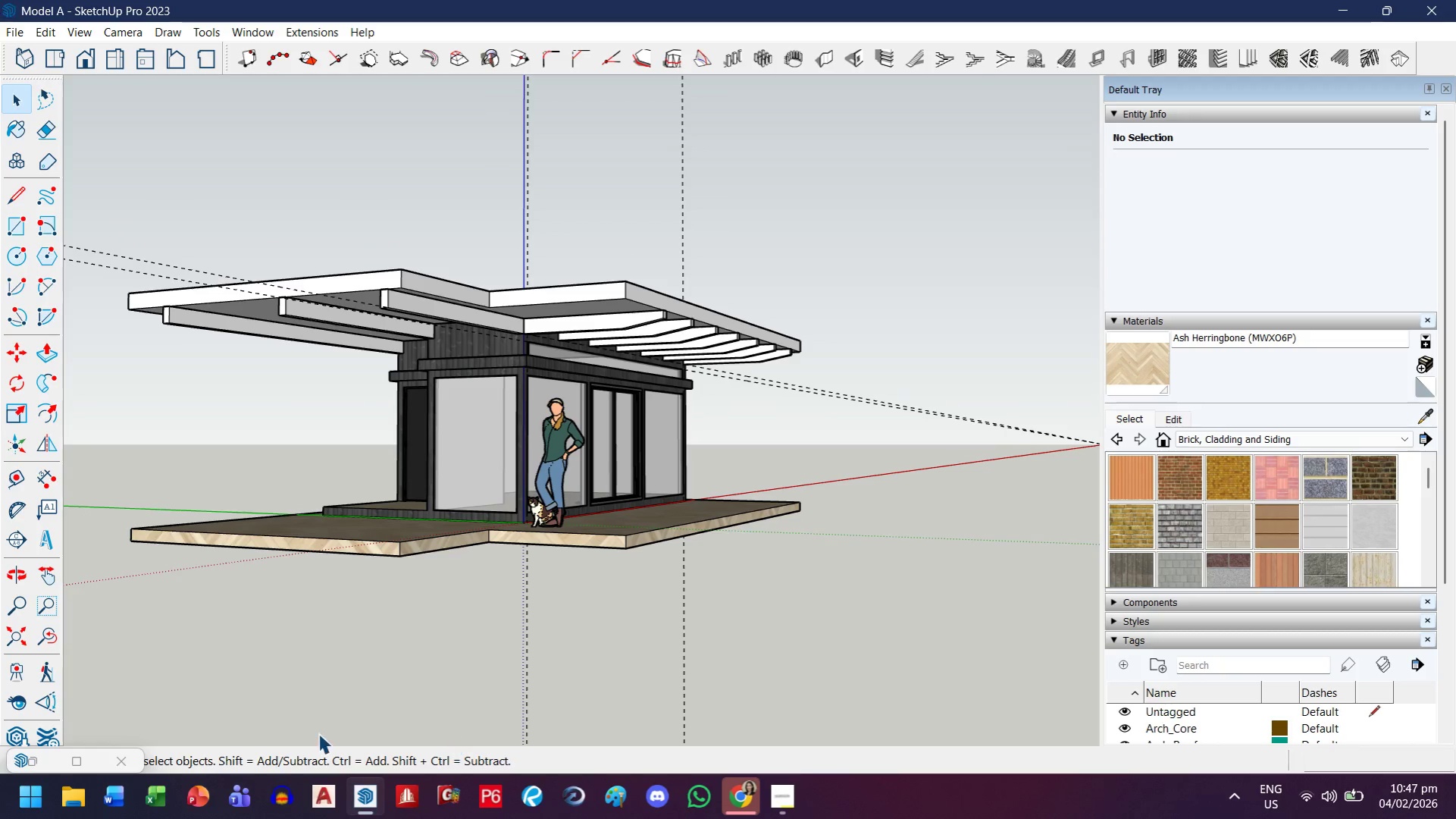 
left_click([89, 758])
 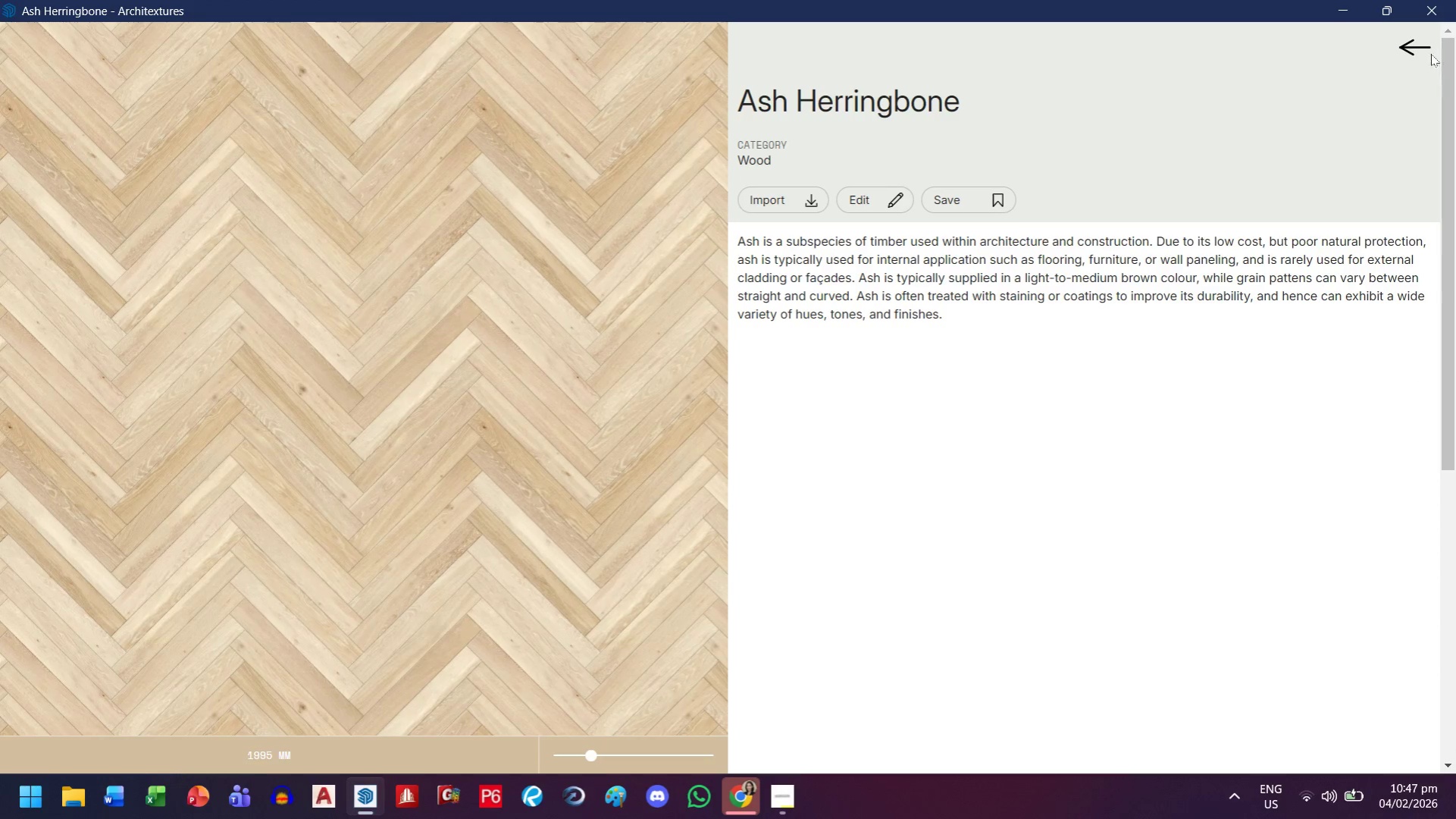 
double_click([1421, 47])
 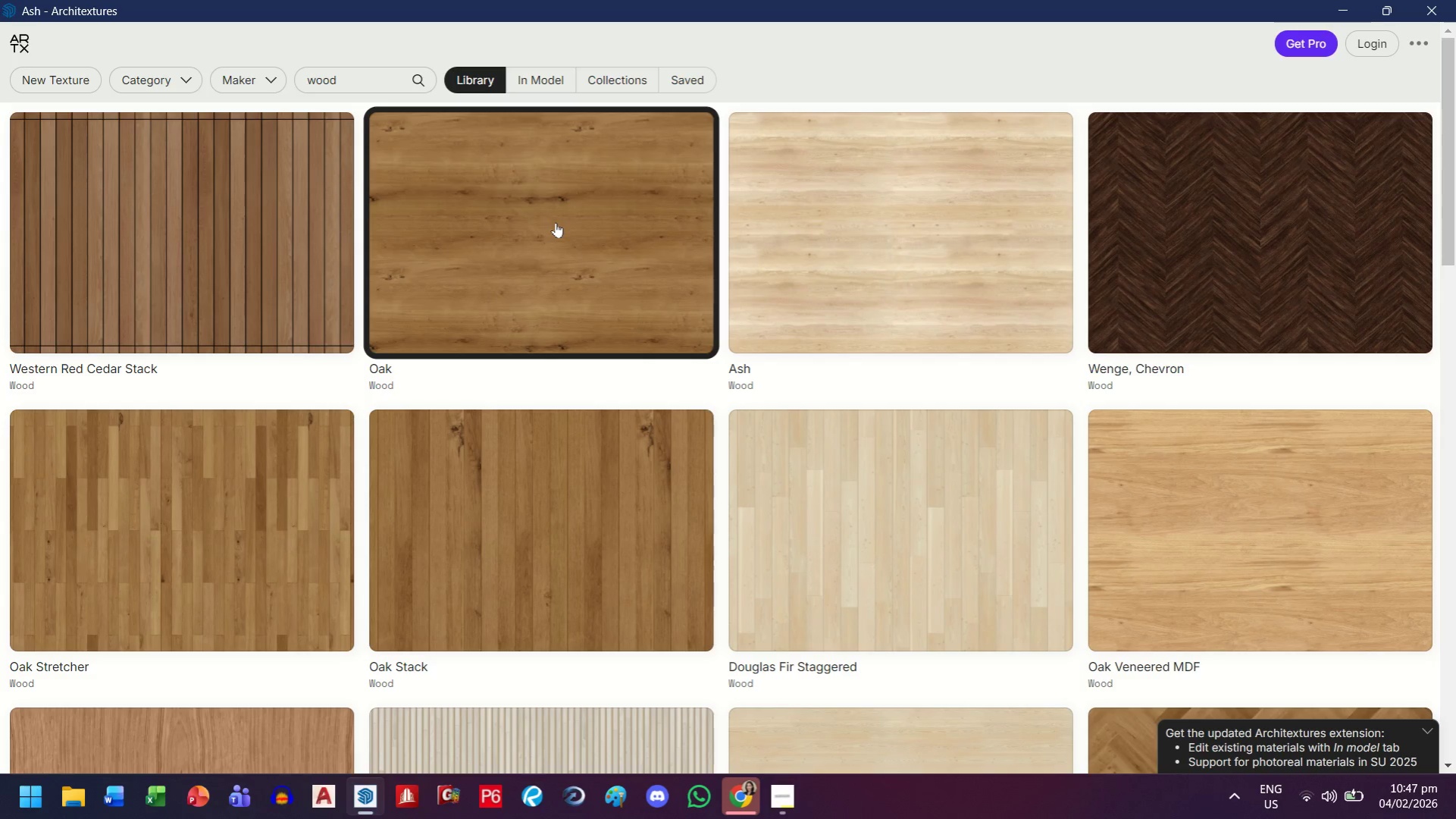 
left_click([556, 226])
 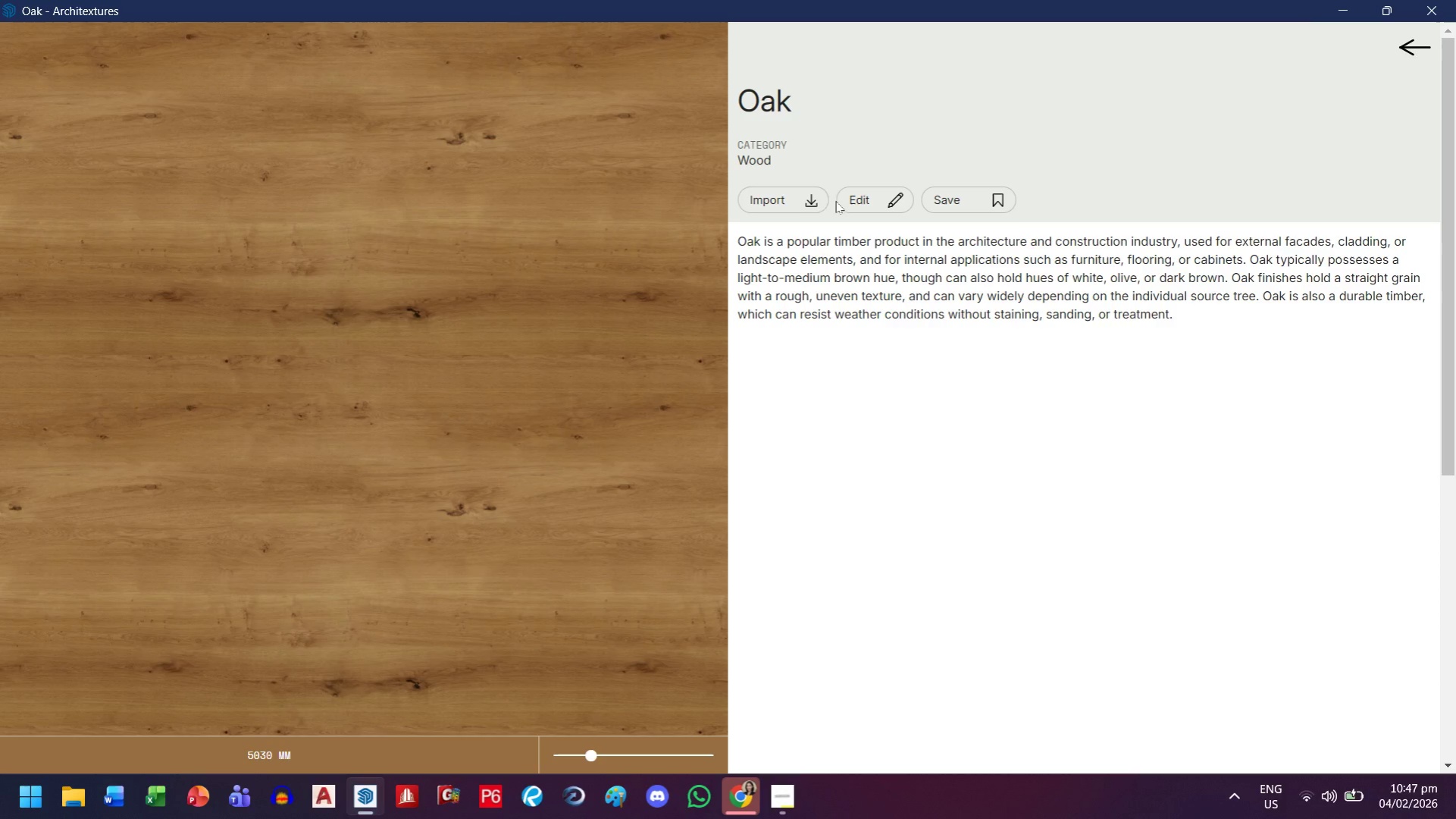 
left_click([802, 200])
 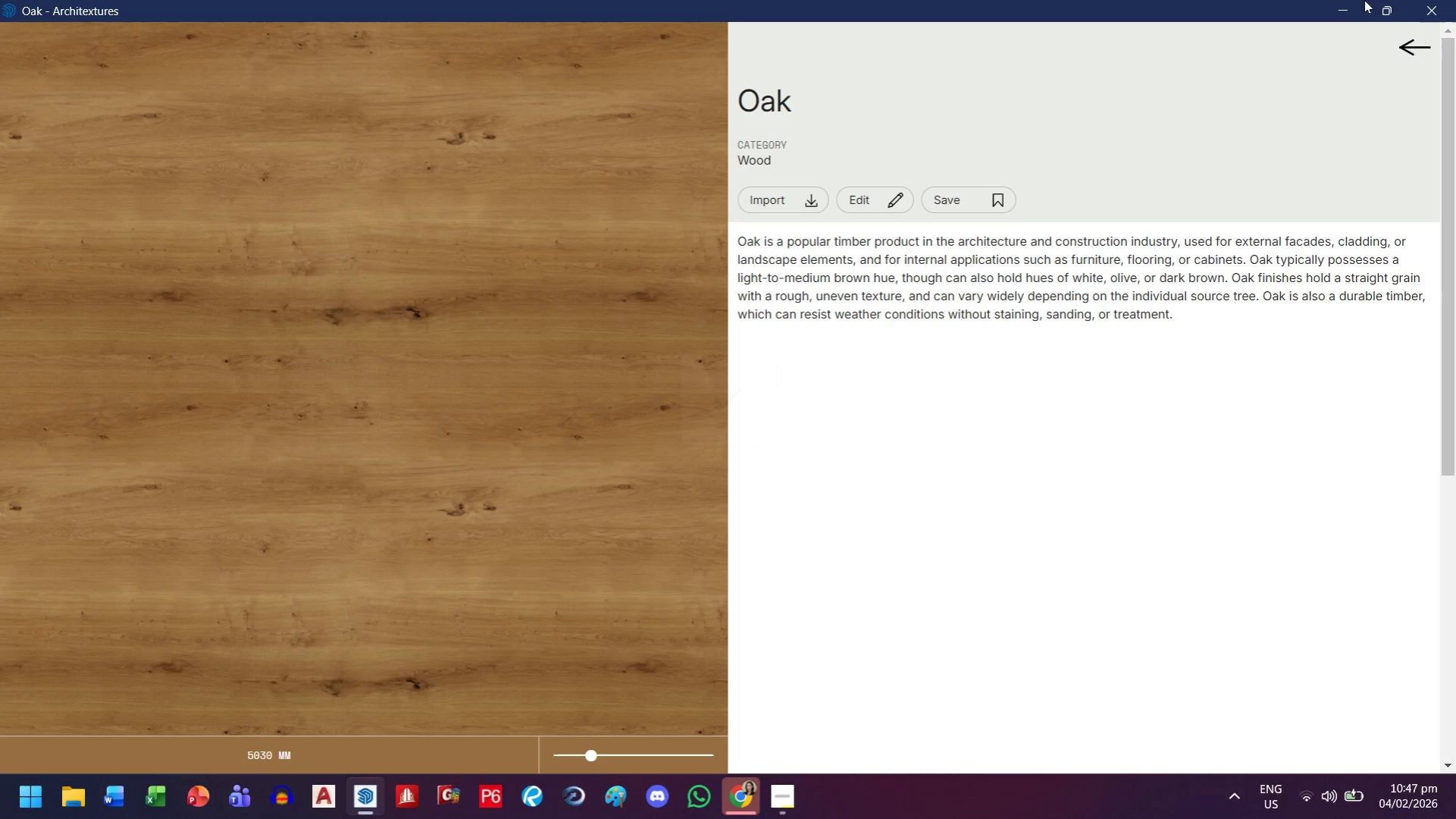 
left_click([1341, 11])
 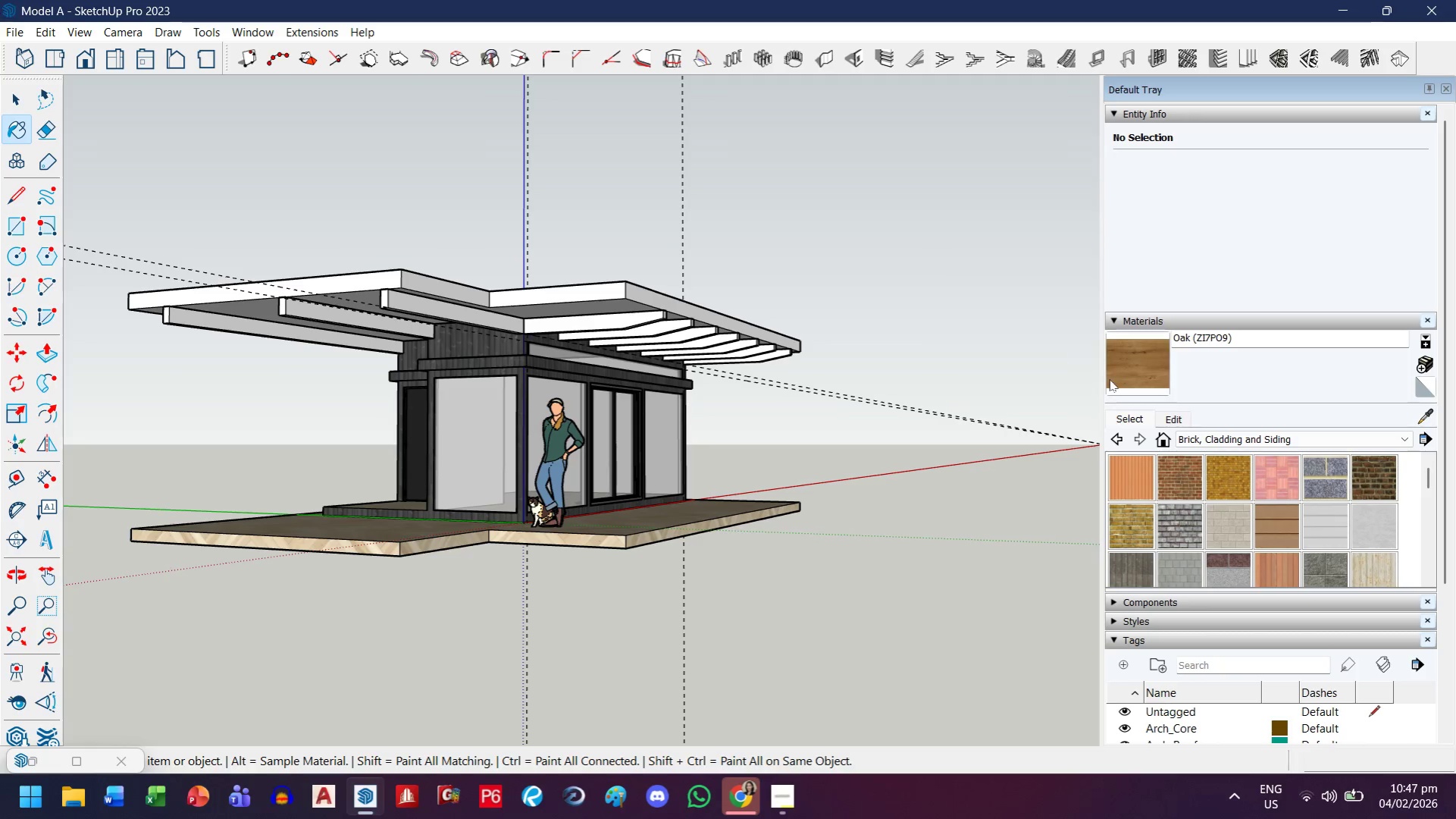 
left_click([1150, 346])
 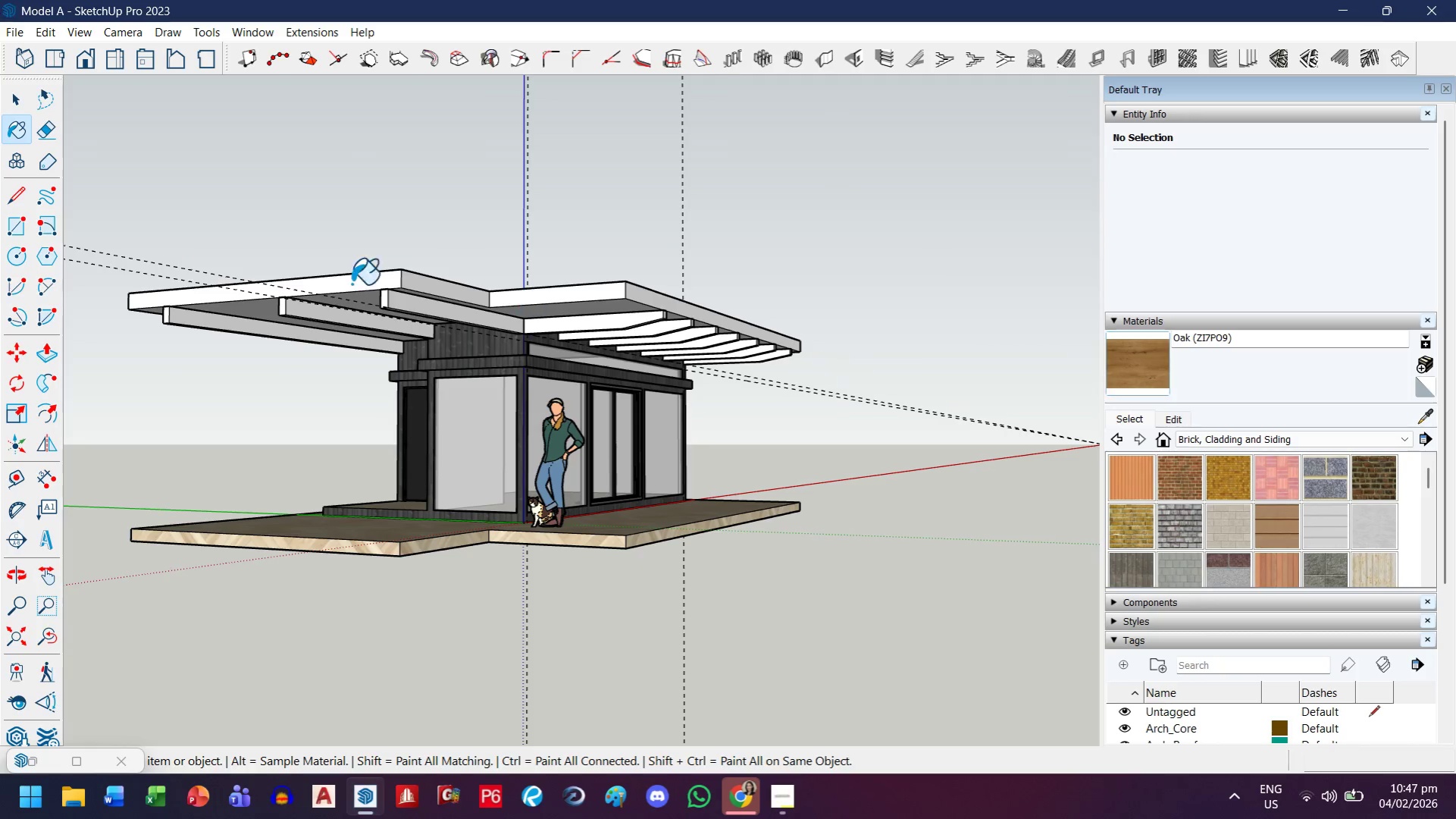 
scroll: coordinate [533, 354], scroll_direction: up, amount: 5.0
 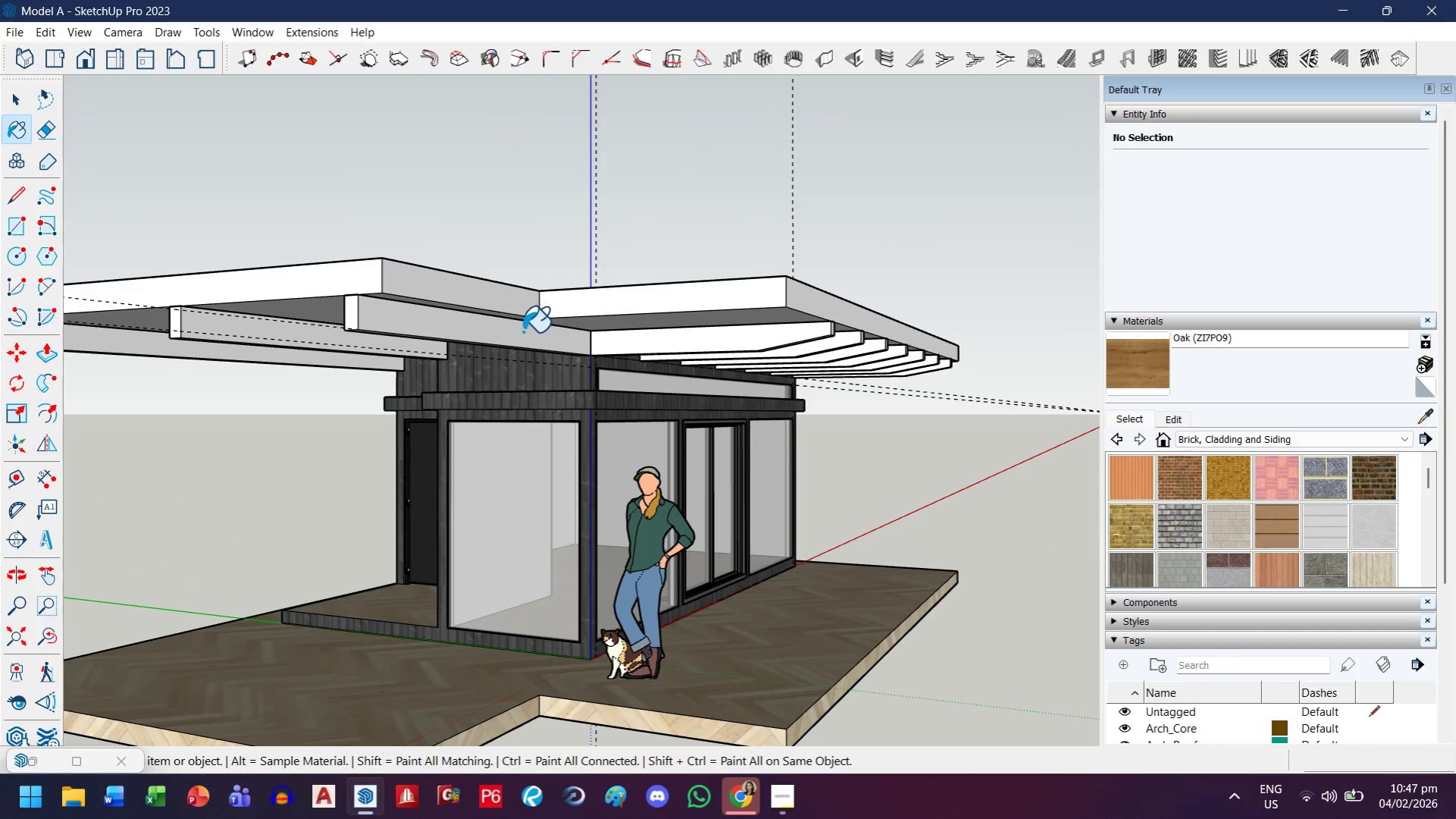 
left_click([521, 334])
 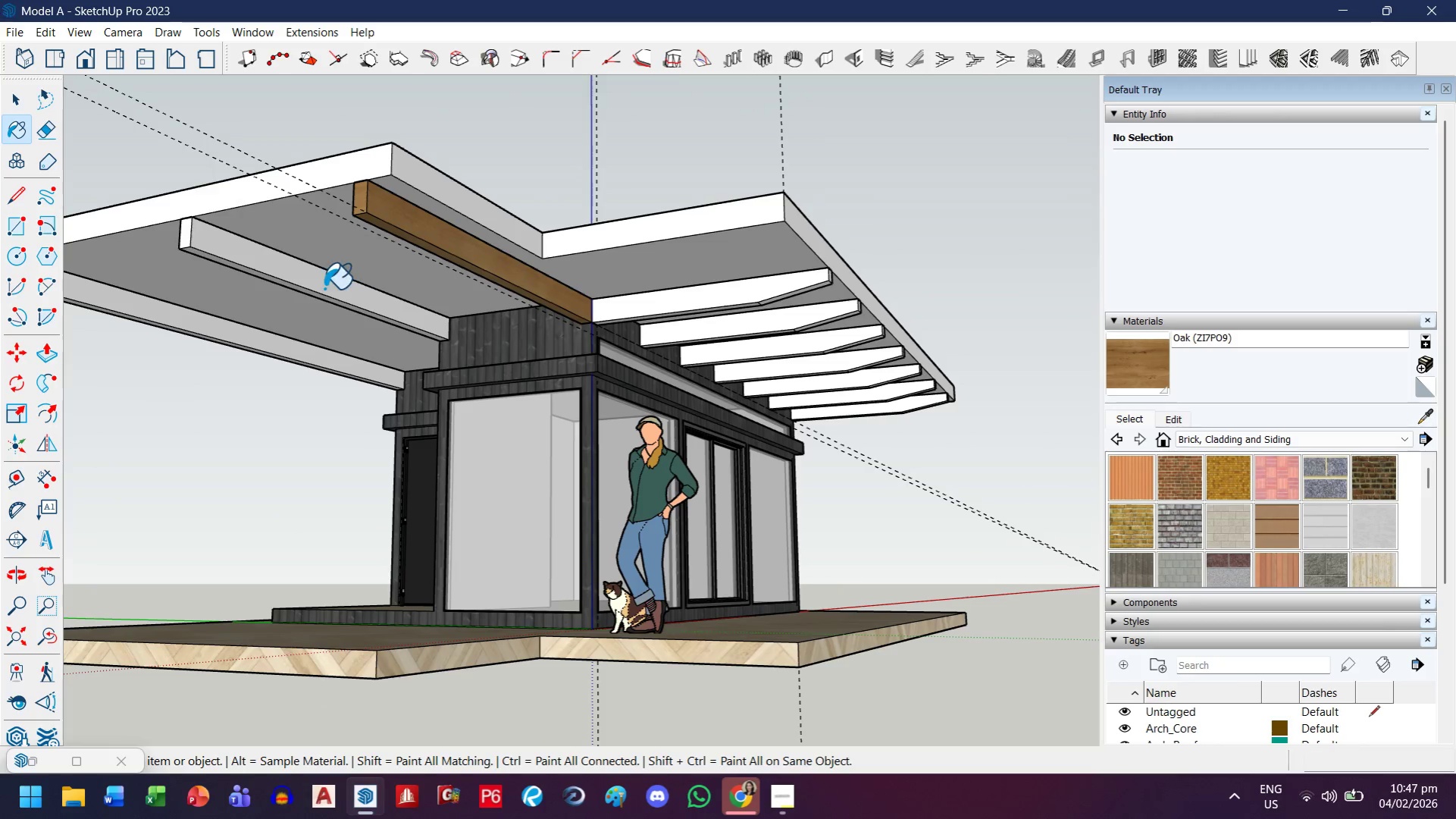 
left_click([321, 290])
 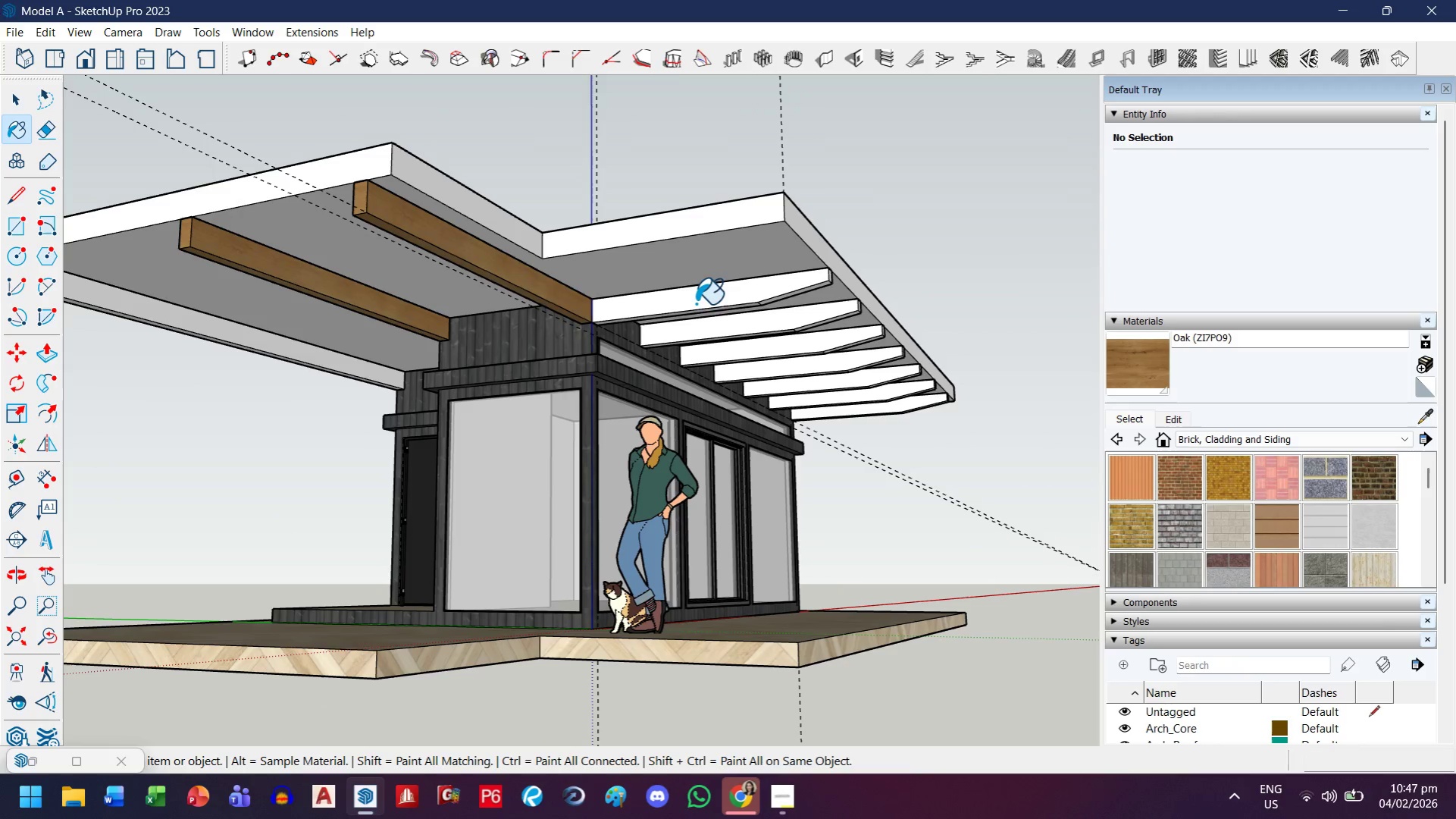 
left_click([697, 304])
 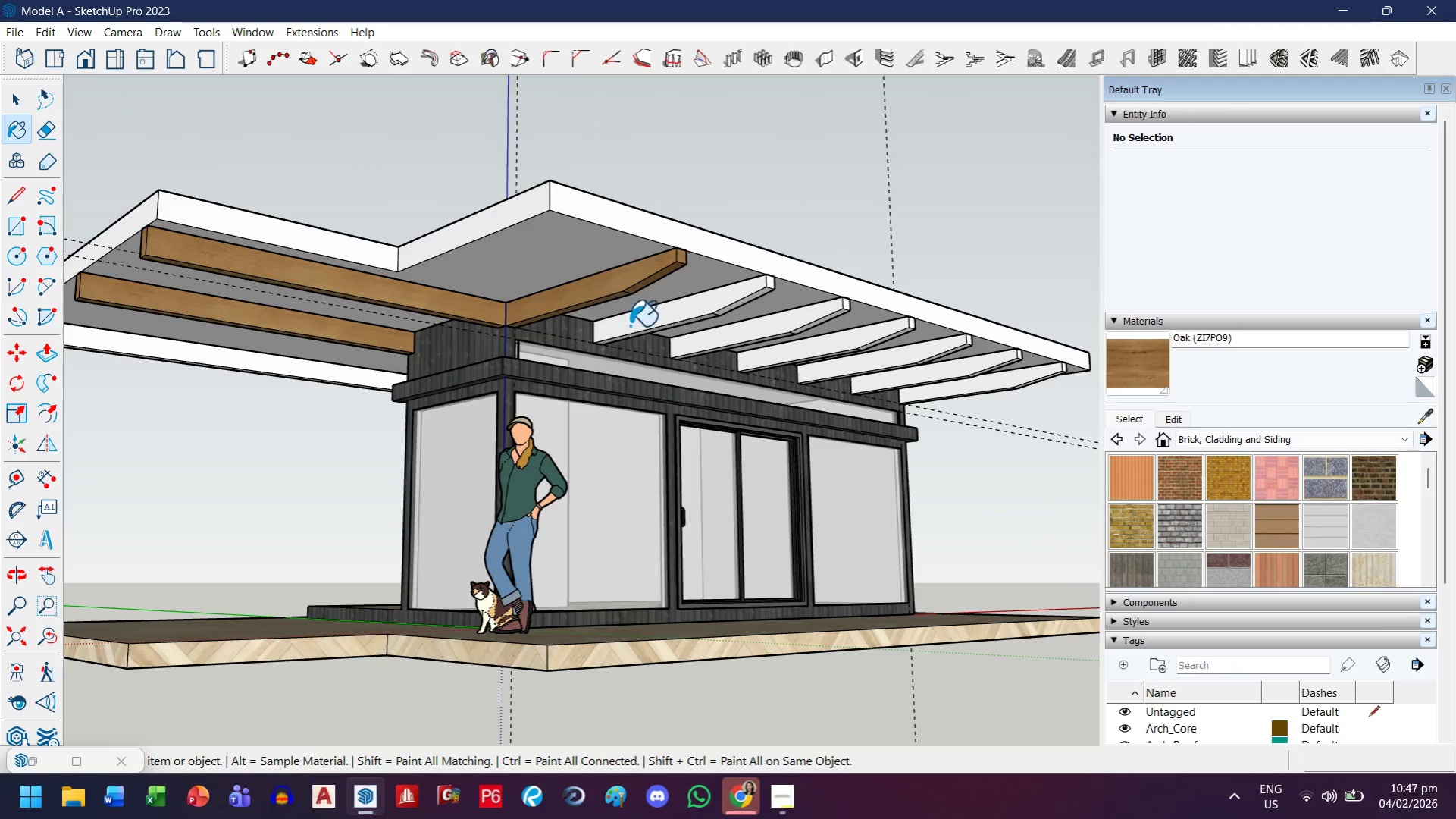 
left_click([634, 326])
 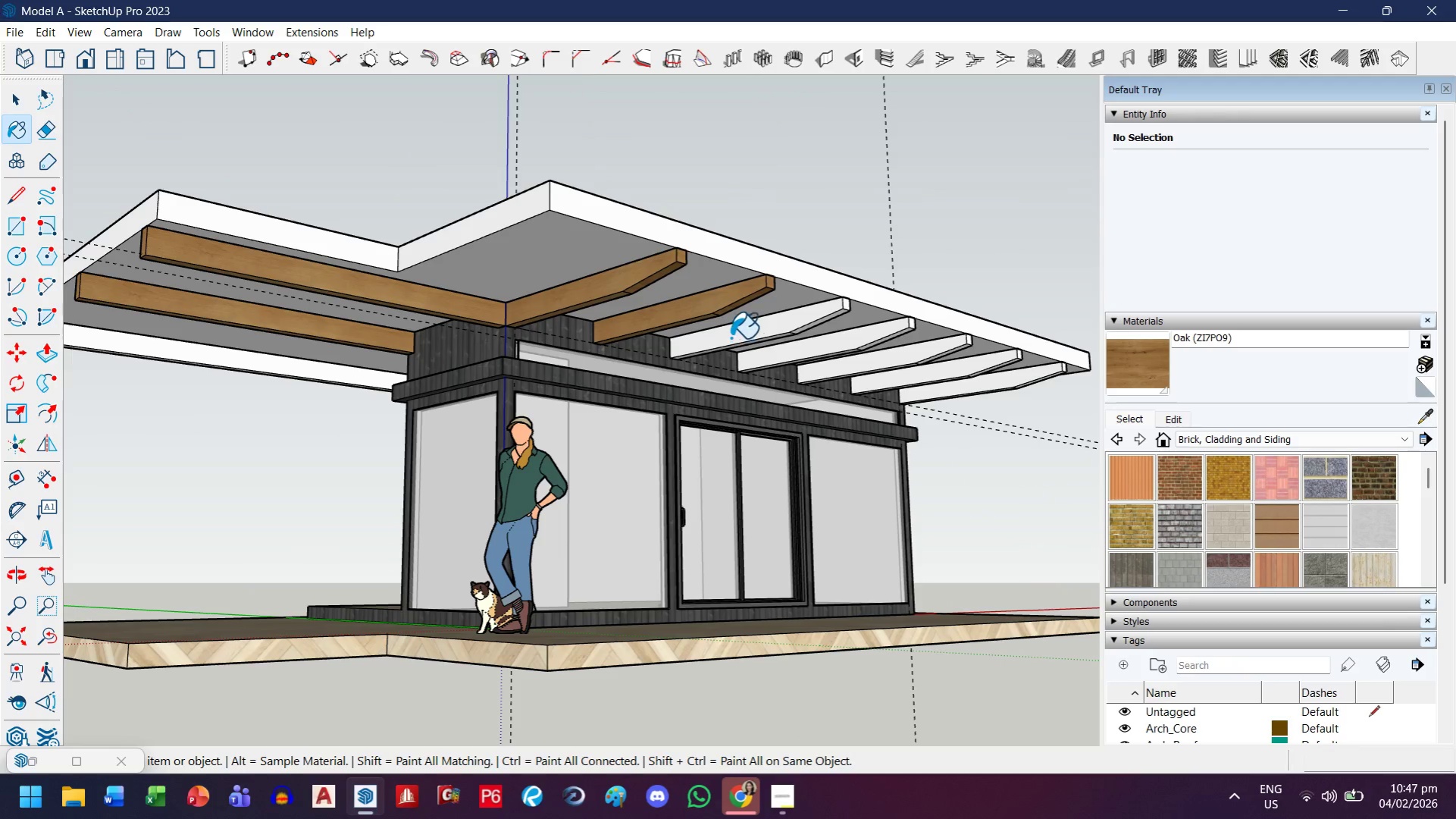 
left_click([734, 334])
 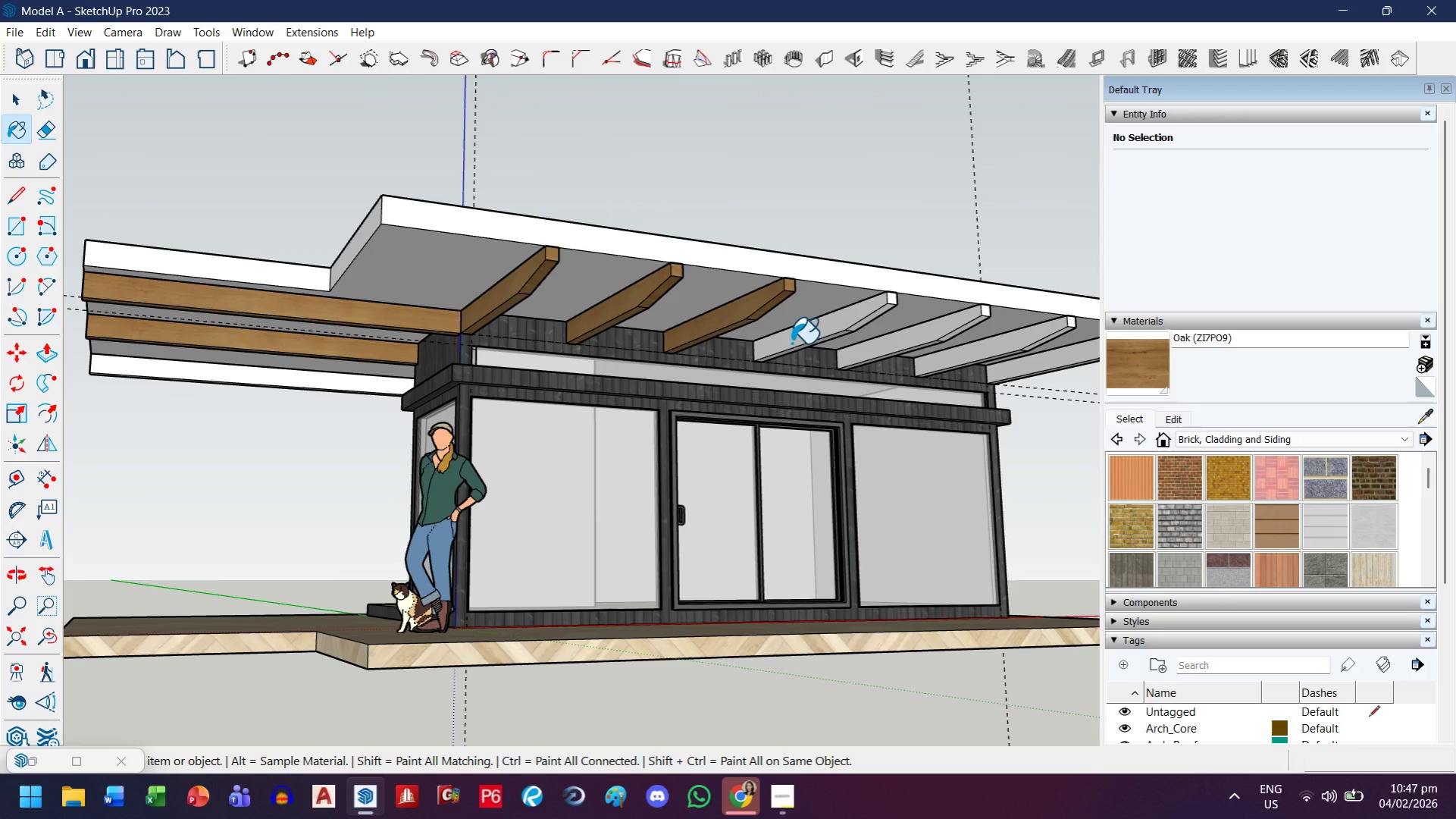 
left_click([791, 344])
 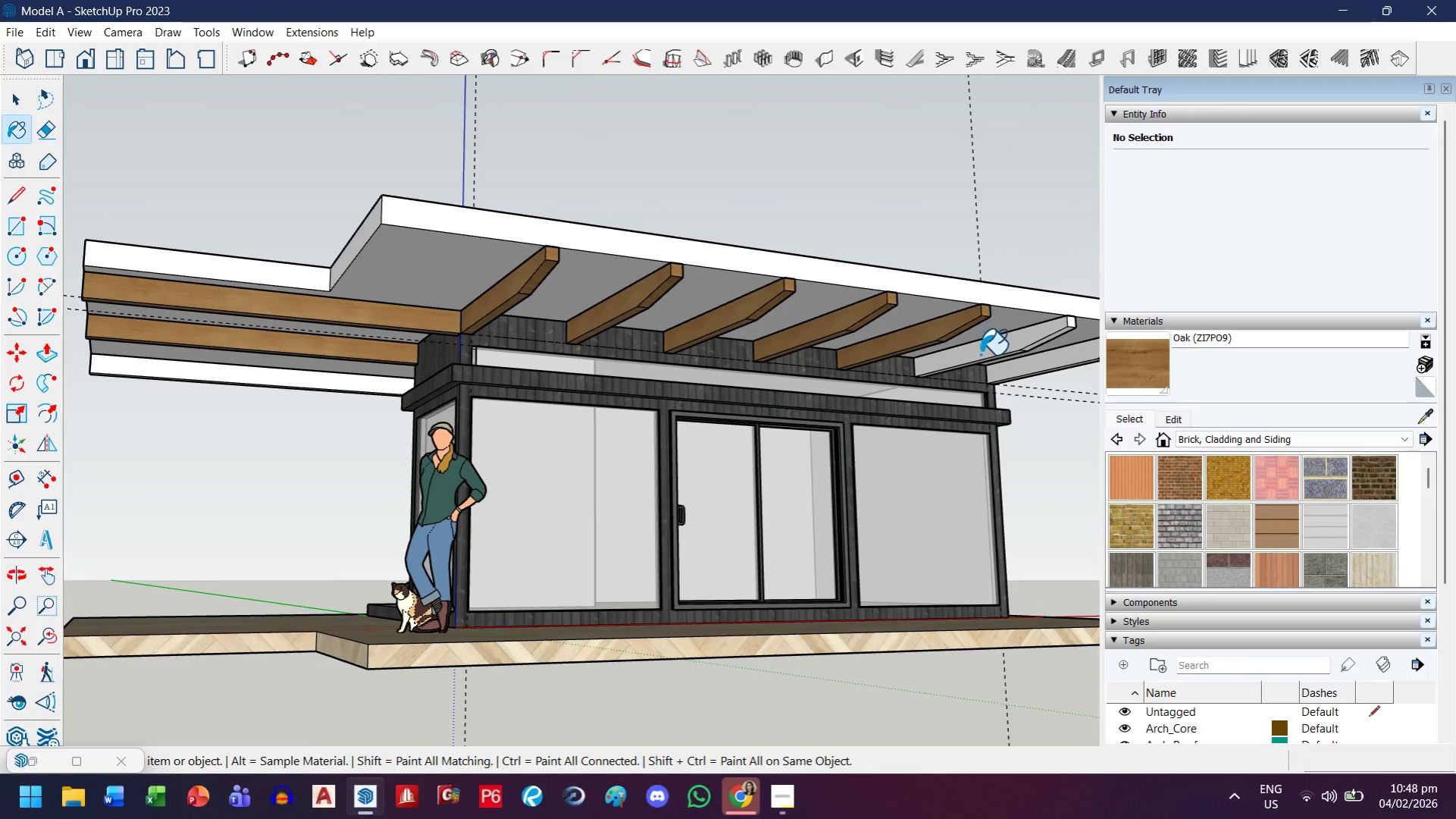 
double_click([980, 358])
 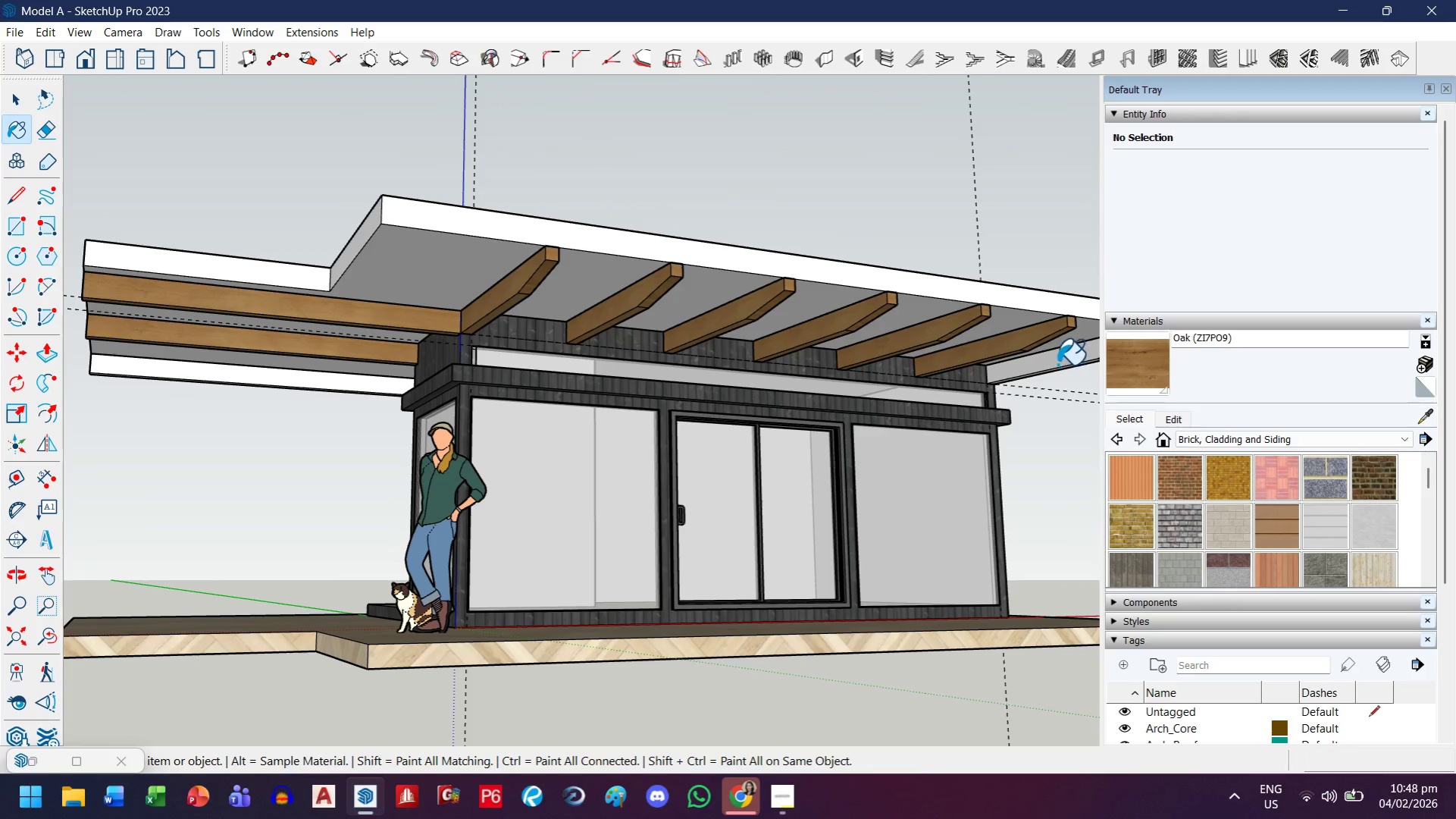 
left_click([1057, 362])
 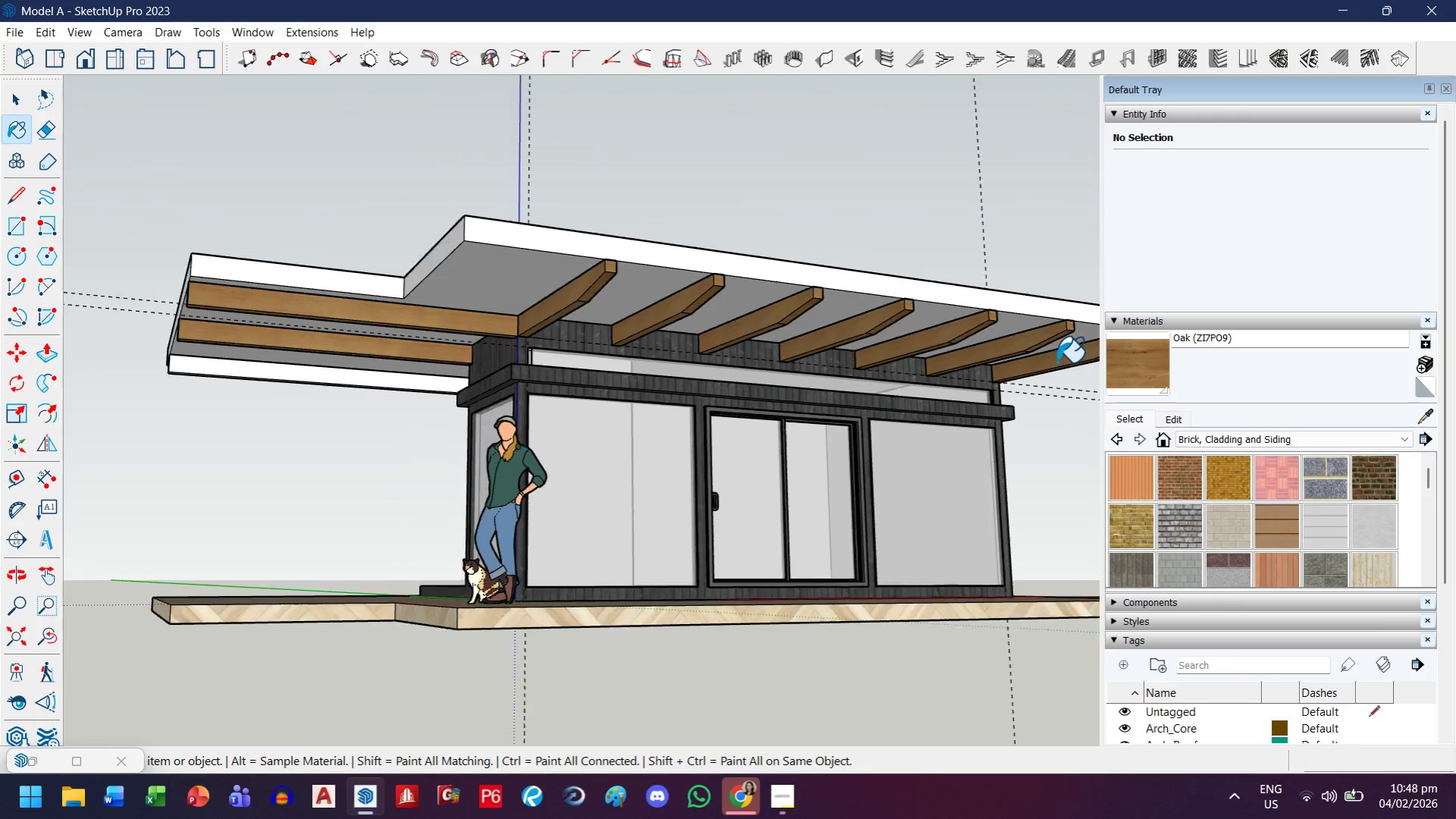 
key(H)
 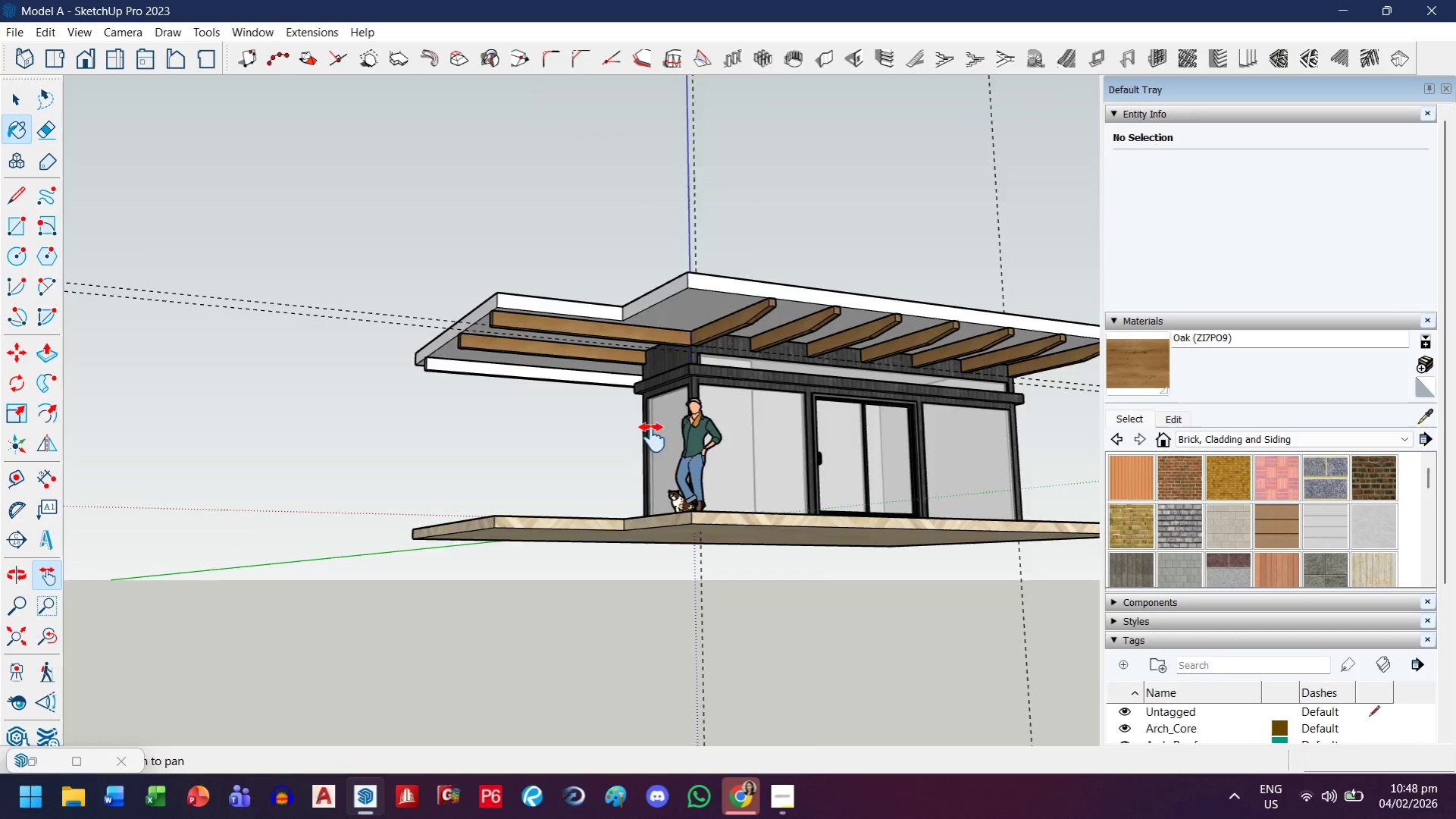 
left_click_drag(start_coordinate=[645, 439], to_coordinate=[740, 454])
 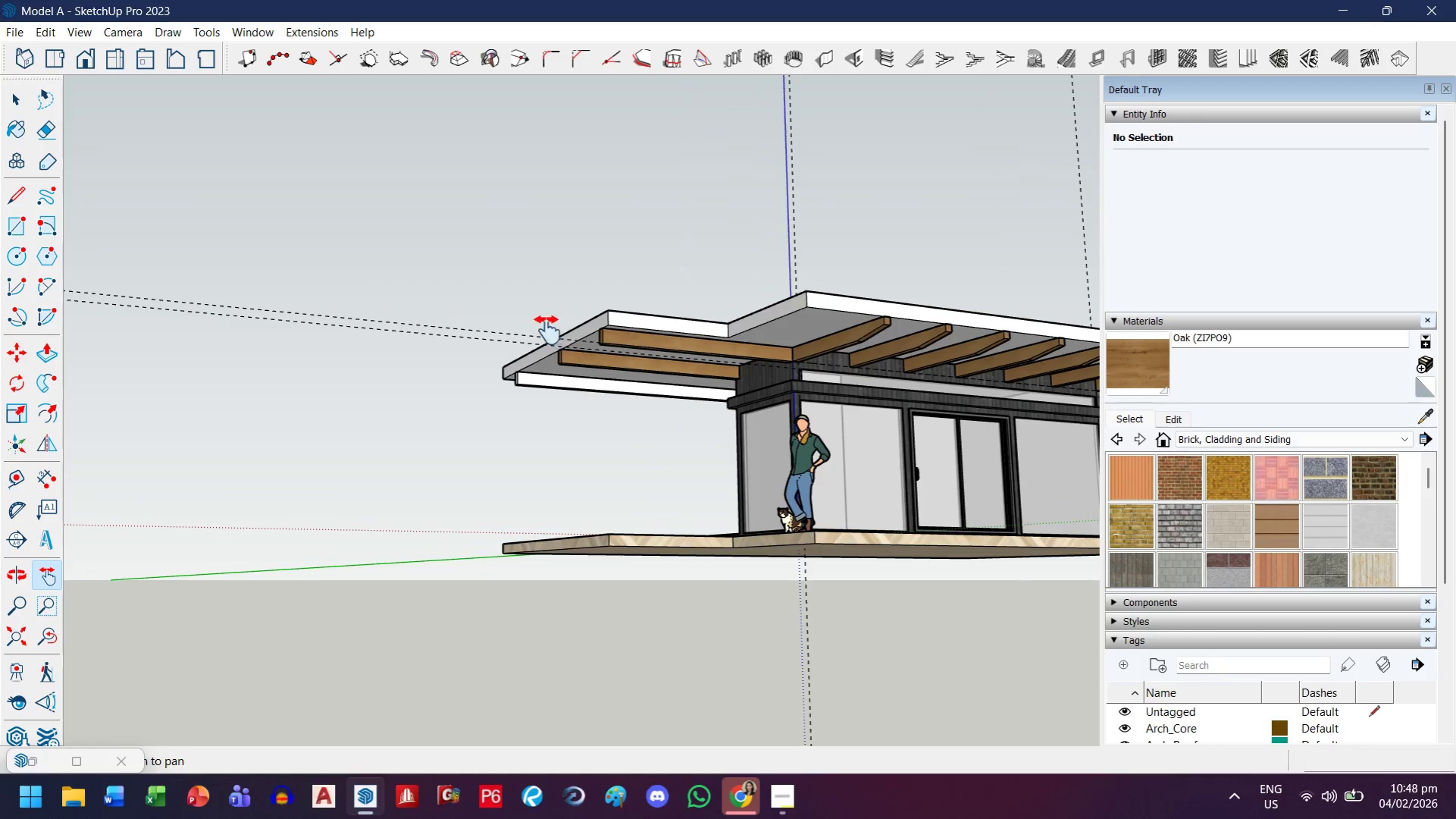 
scroll: coordinate [1039, 365], scroll_direction: down, amount: 5.0
 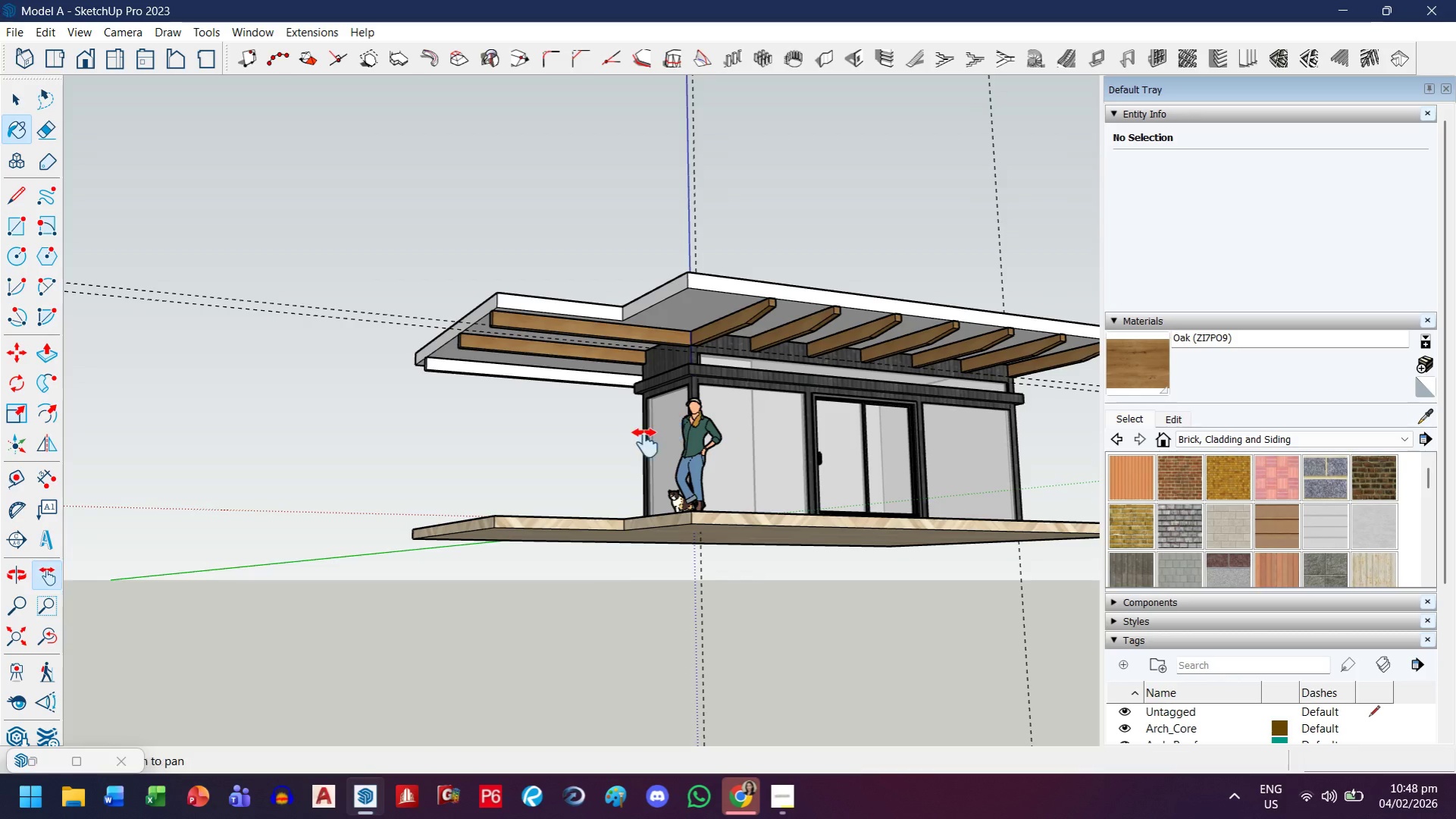 
key(Escape)
 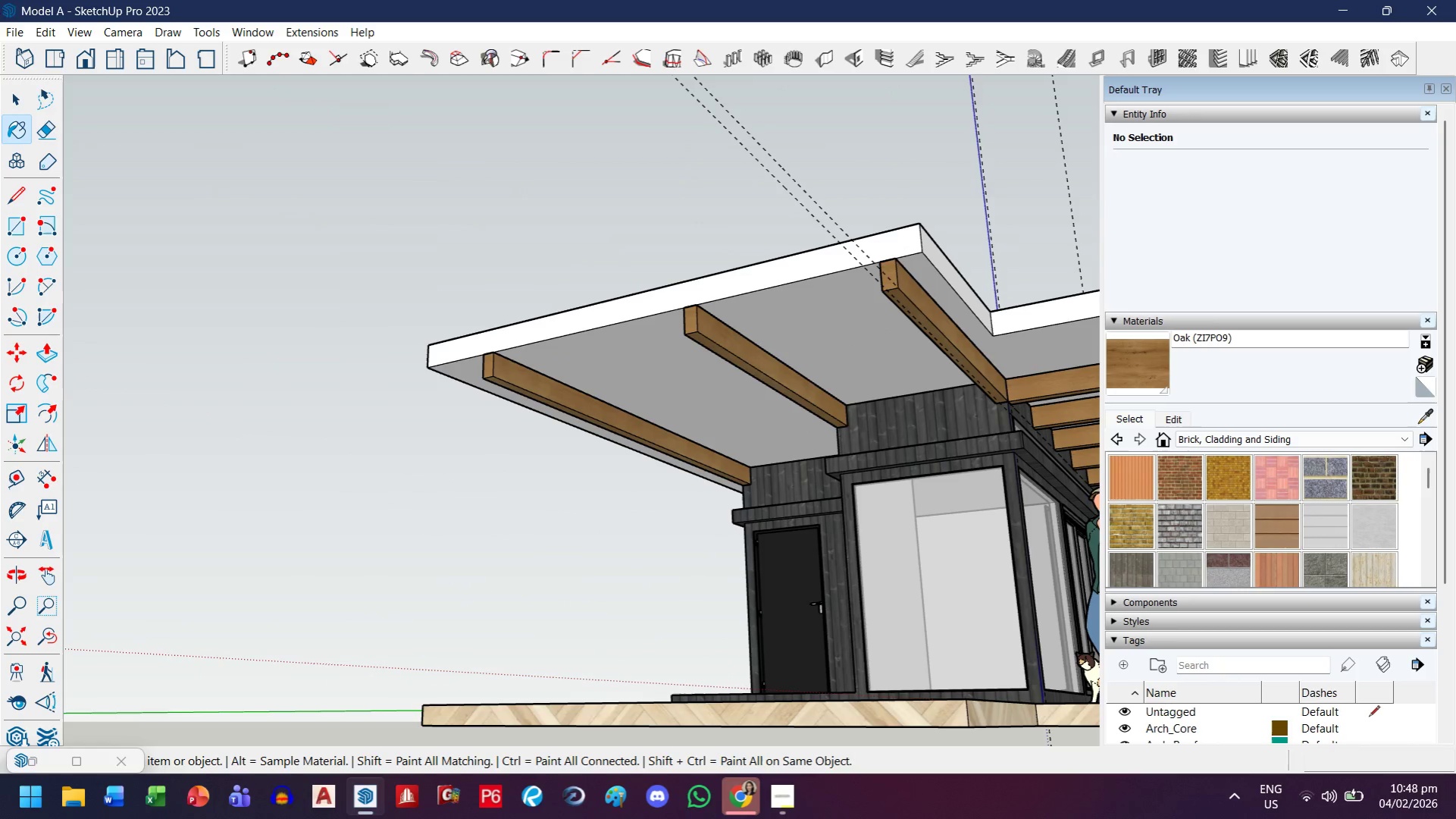 
scroll: coordinate [553, 344], scroll_direction: up, amount: 8.0
 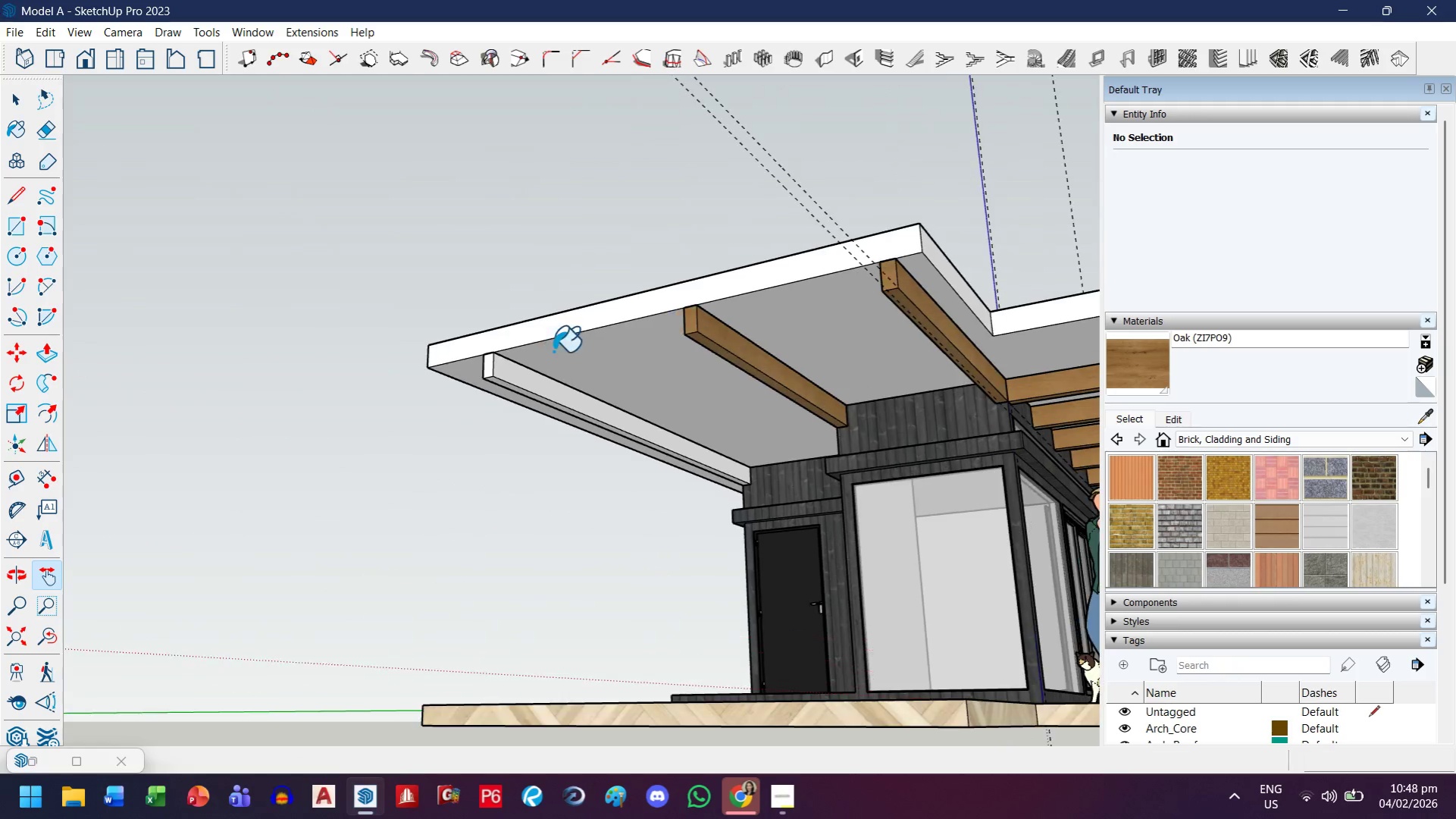 
left_click([780, 802])